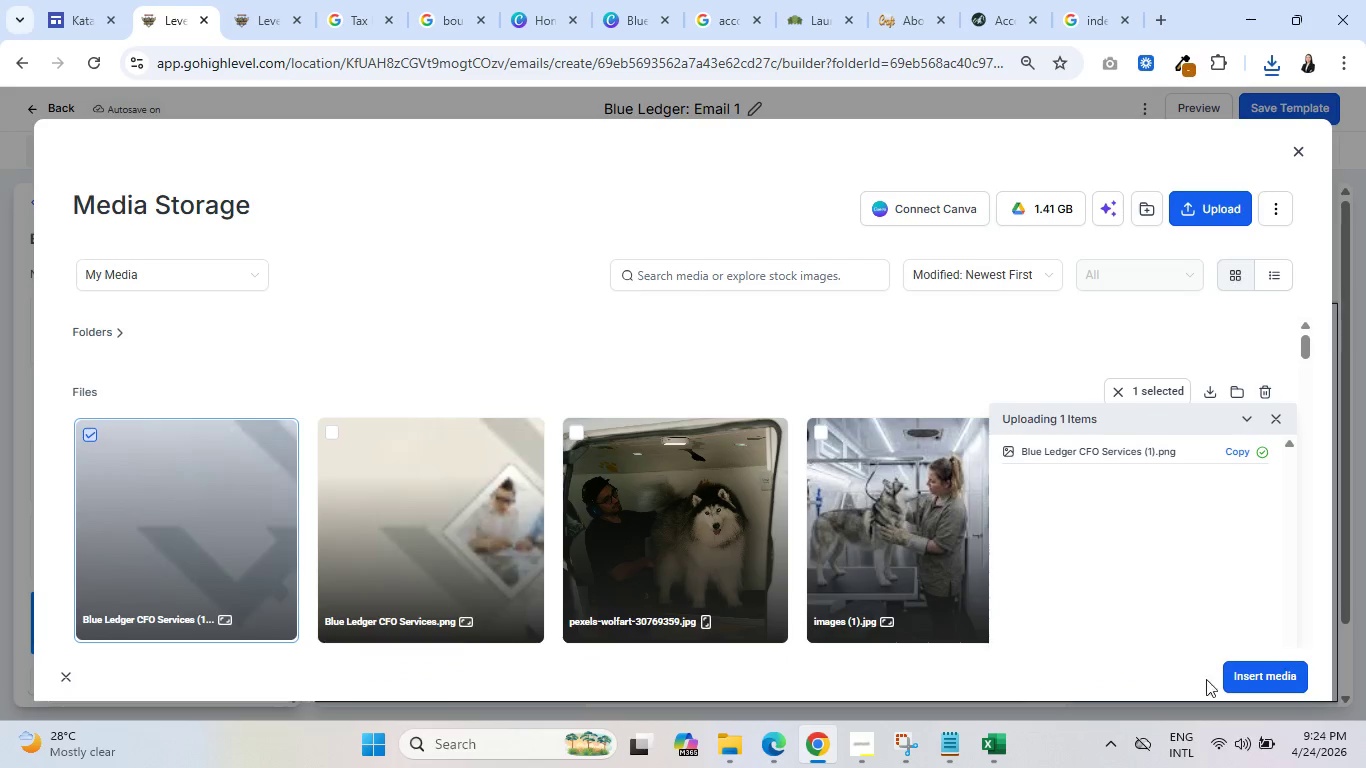 
left_click([1283, 679])
 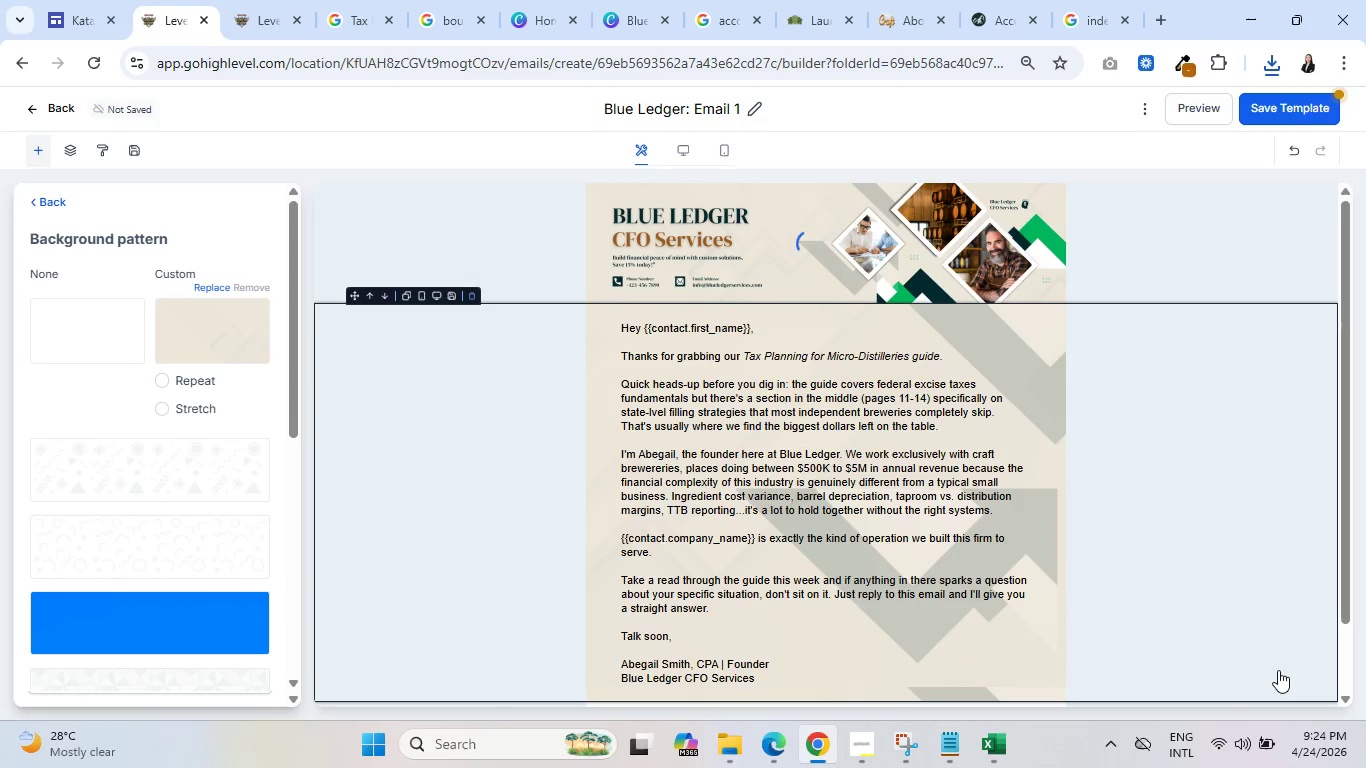 
wait(8.52)
 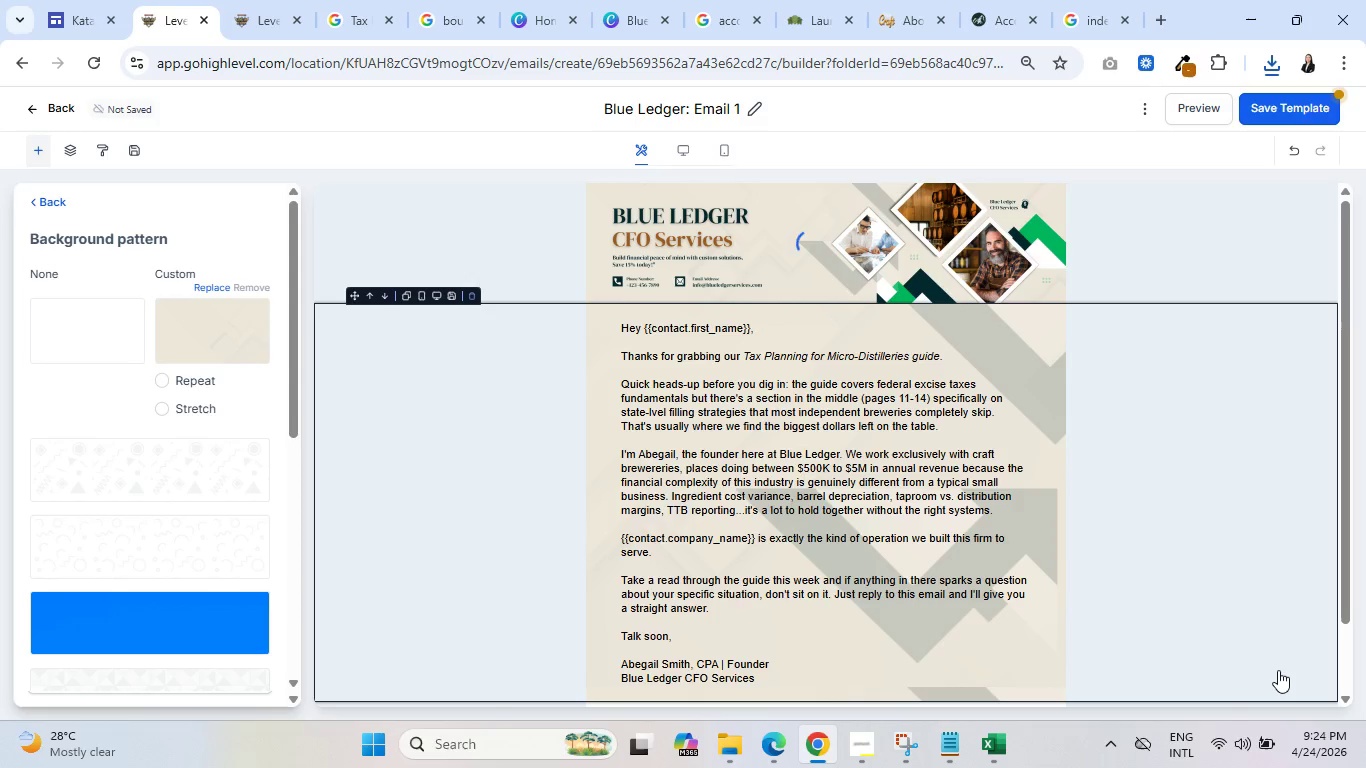 
left_click([164, 384])
 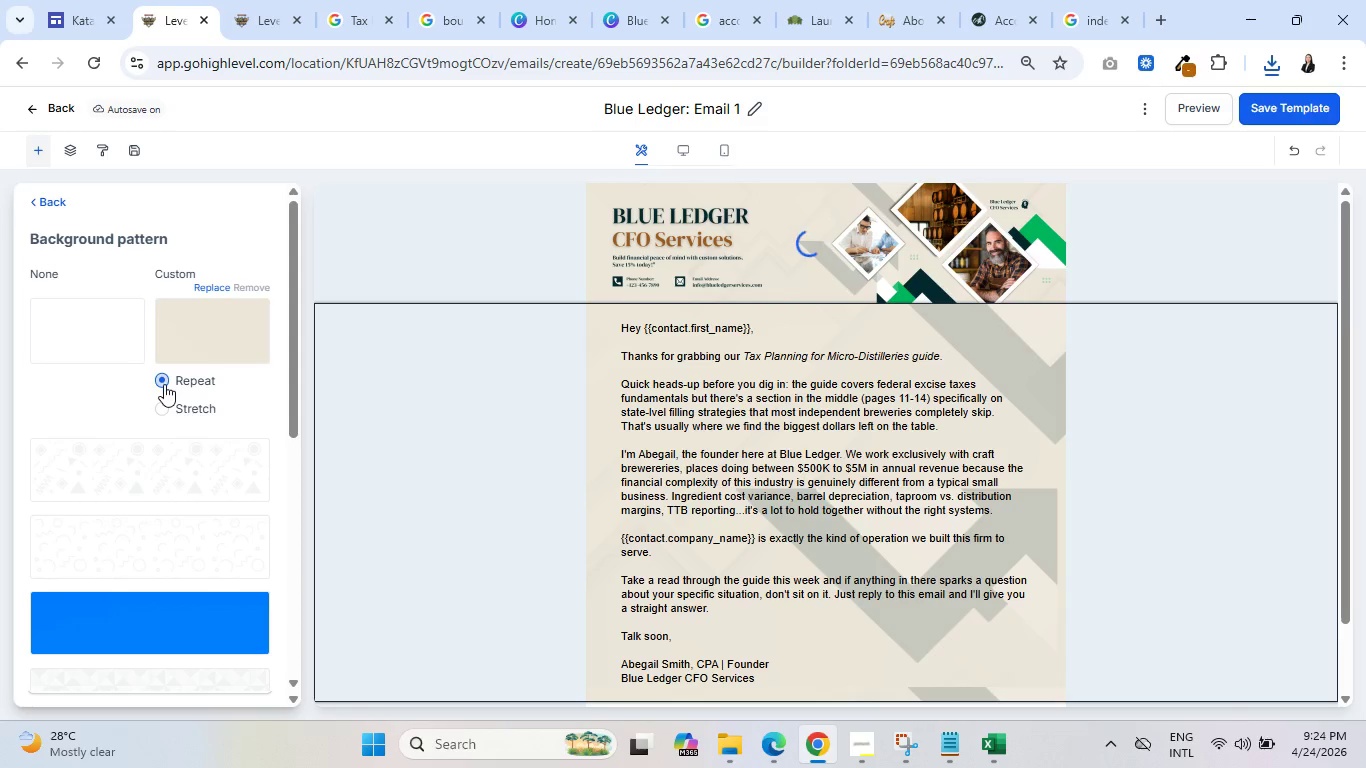 
wait(15.7)
 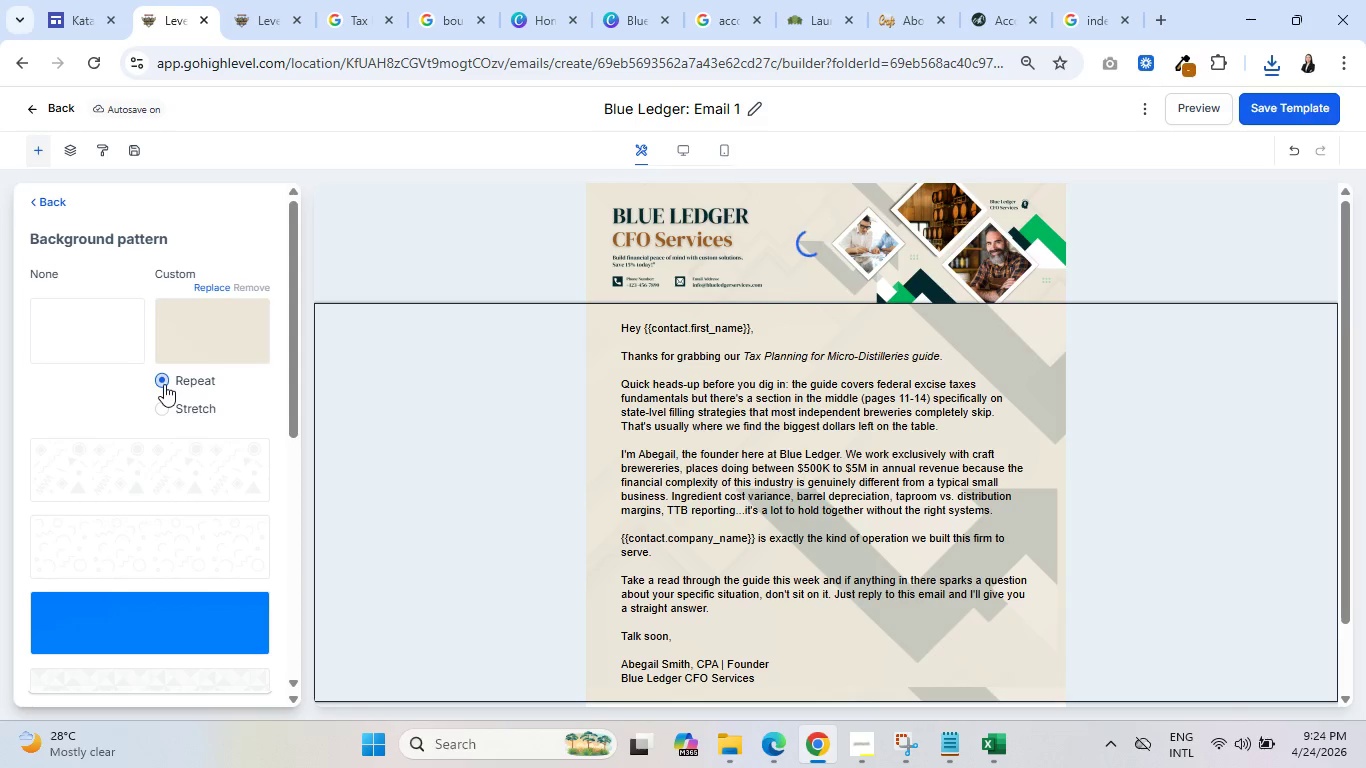 
left_click([622, 0])
 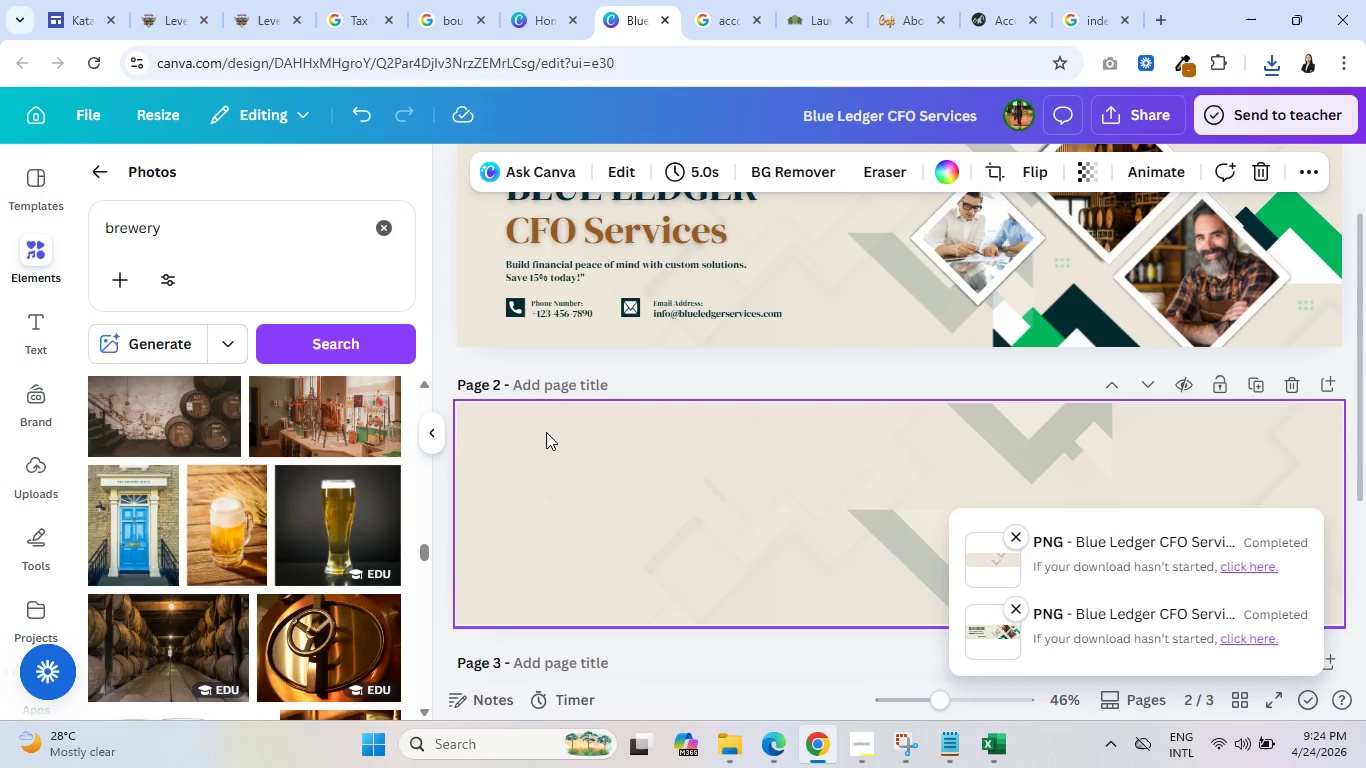 
left_click([543, 432])
 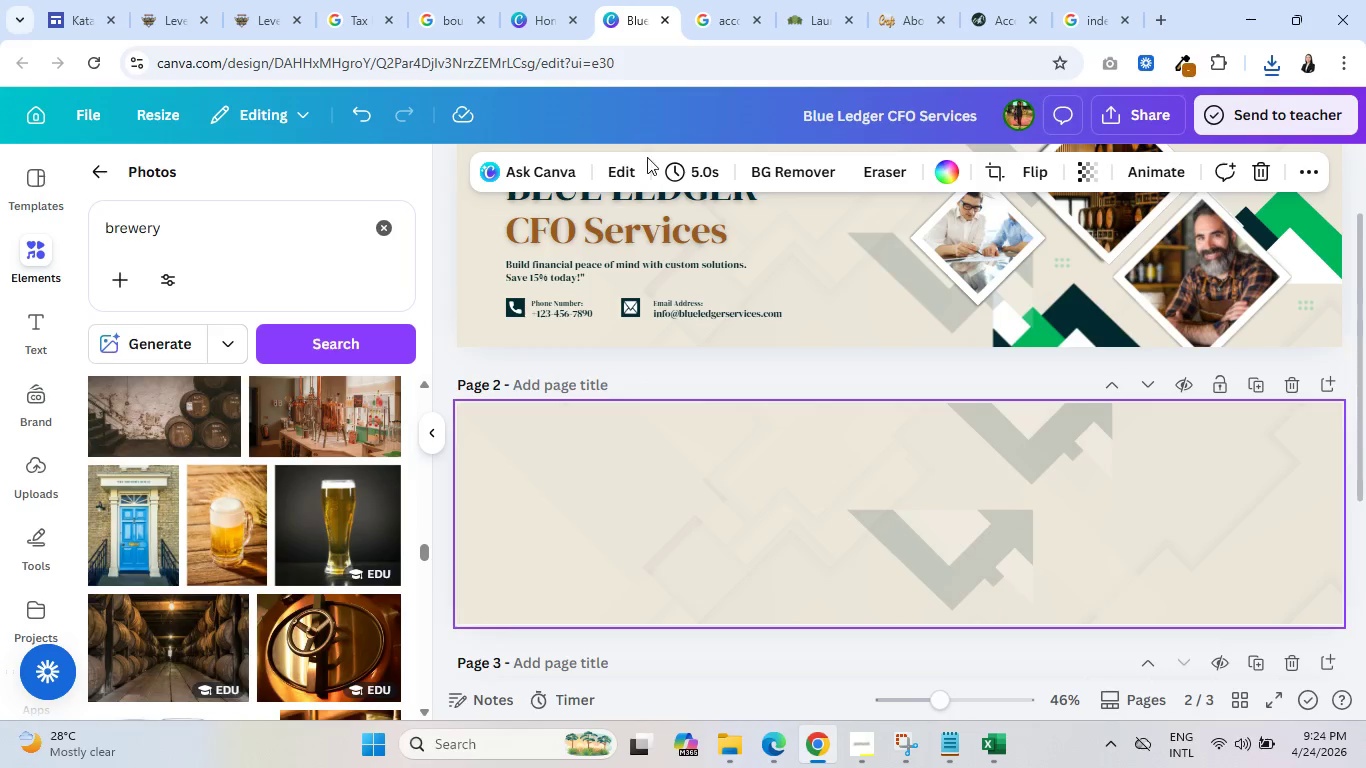 
left_click([628, 165])
 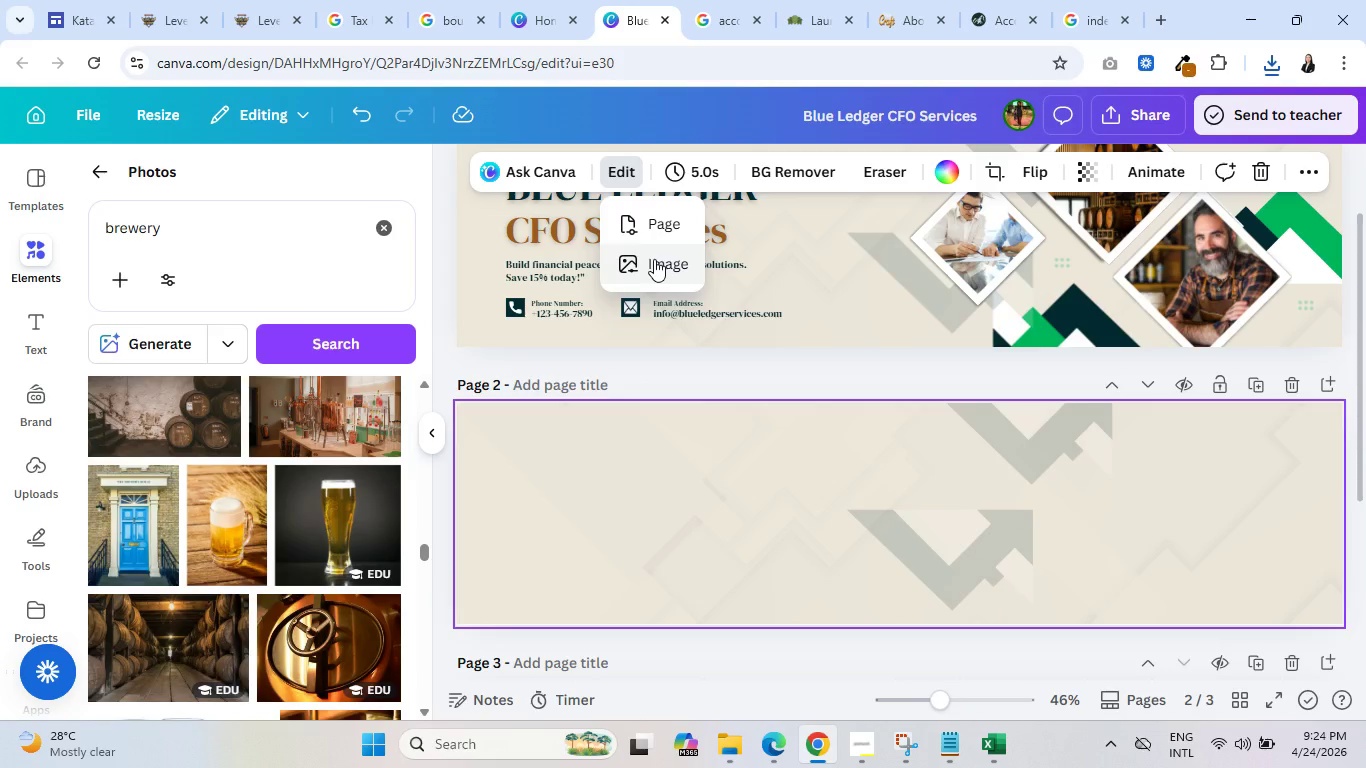 
left_click([654, 259])
 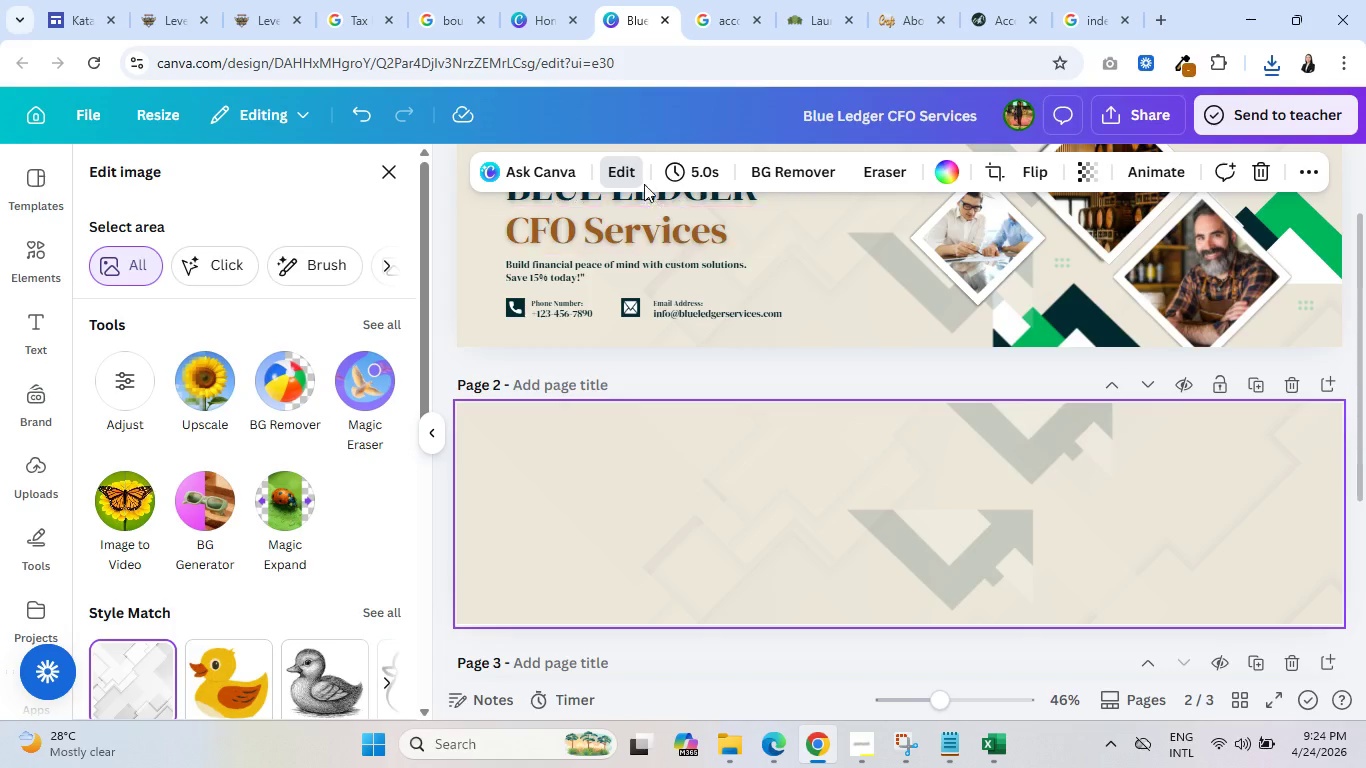 
left_click([627, 174])
 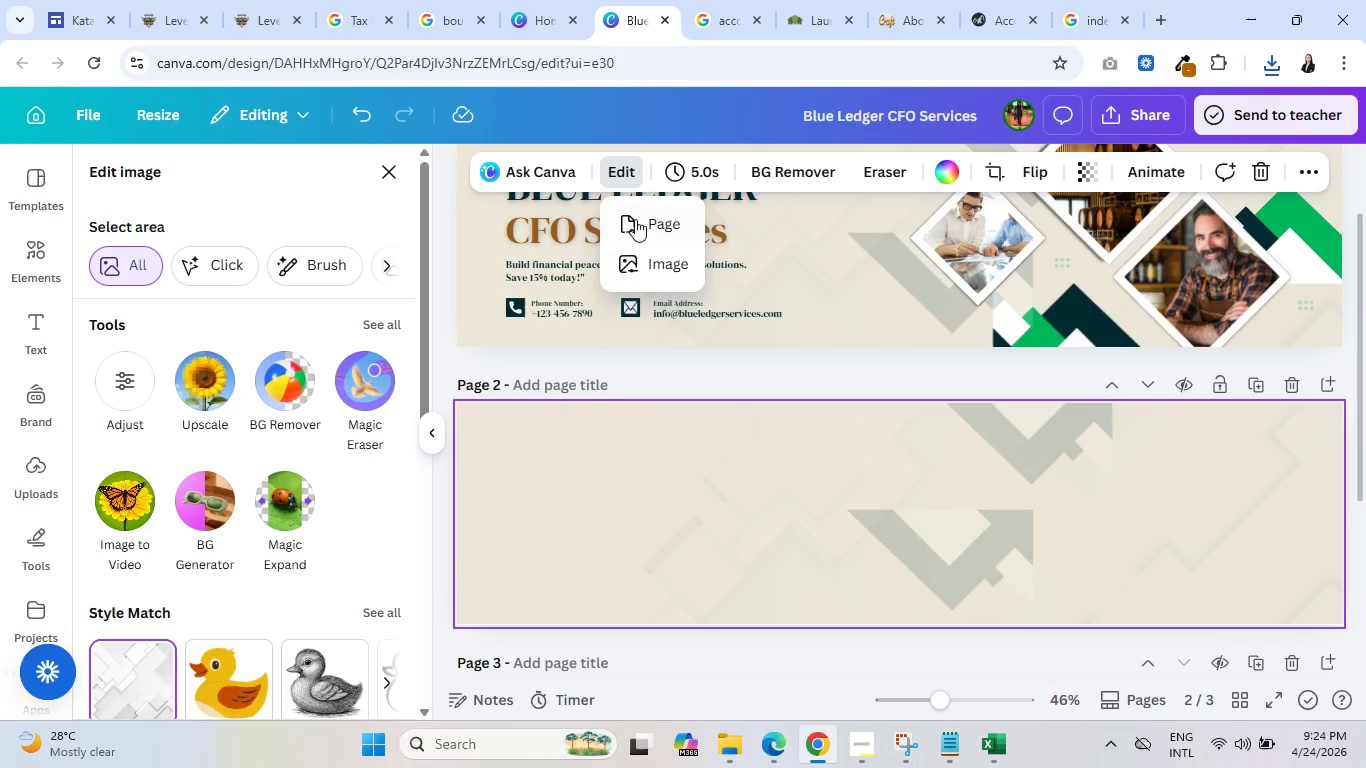 
left_click([638, 226])
 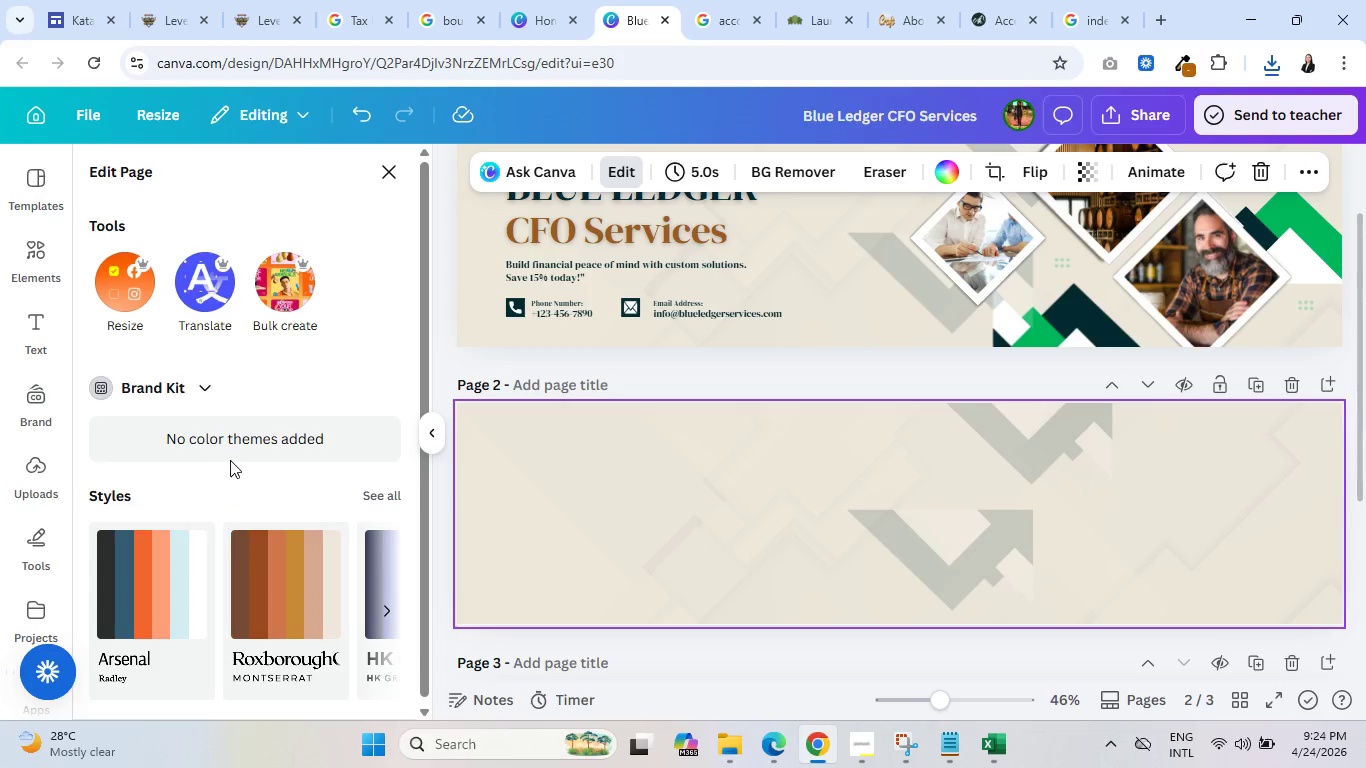 
scroll: coordinate [233, 456], scroll_direction: down, amount: 2.0
 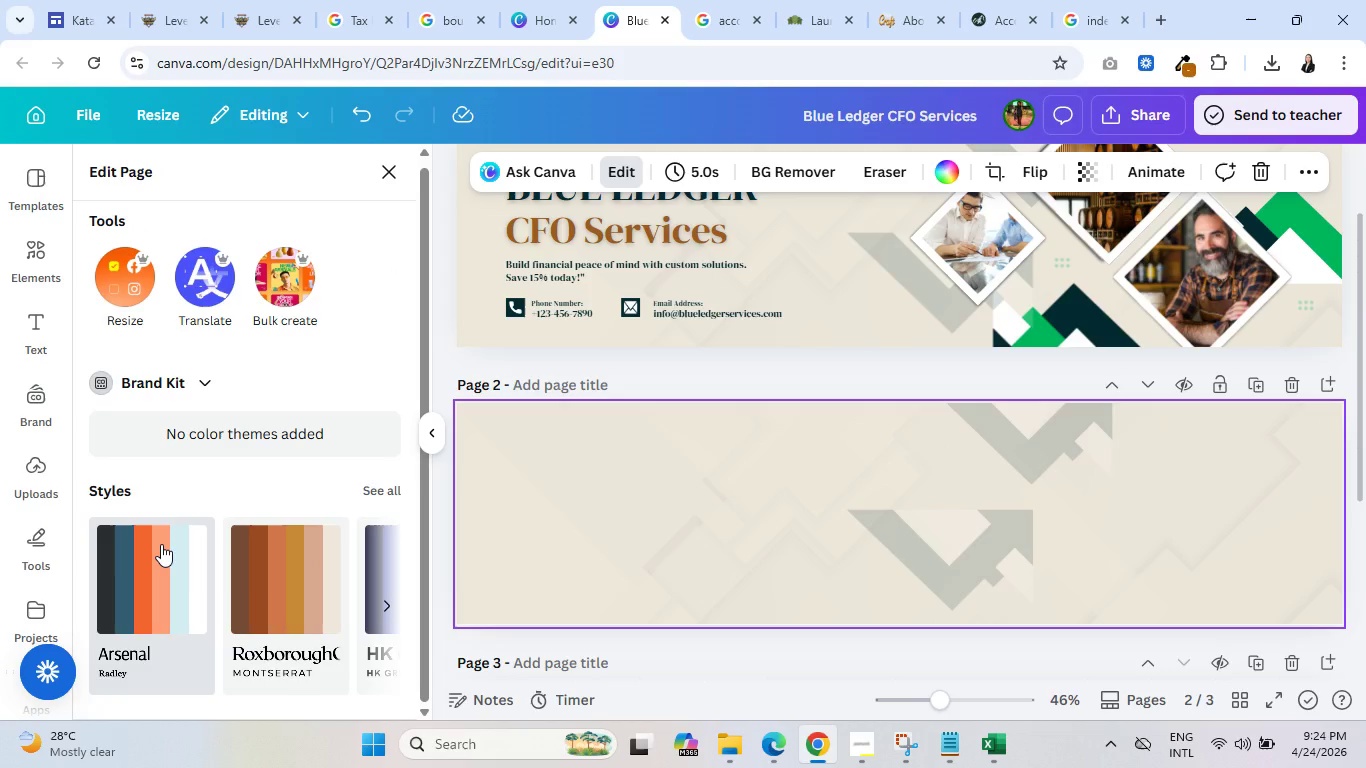 
left_click([161, 544])
 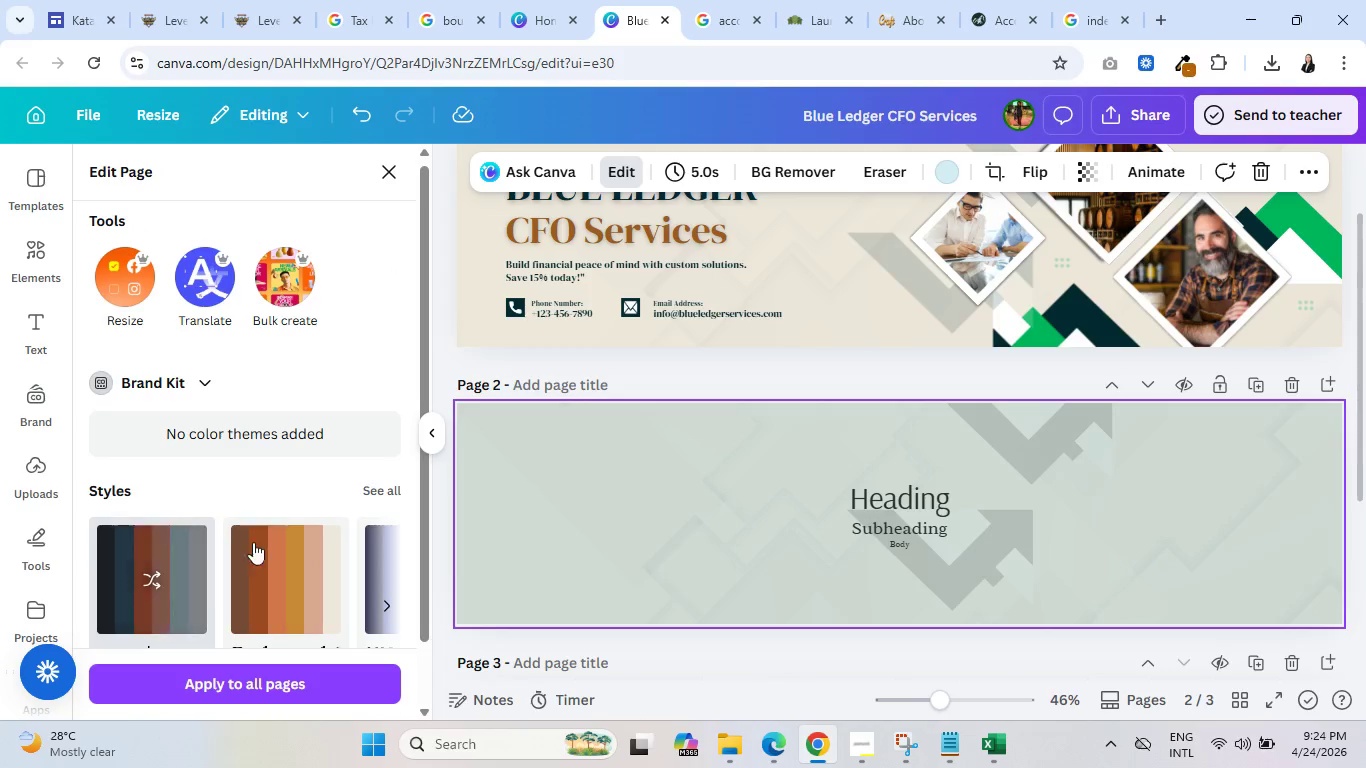 
left_click([314, 577])
 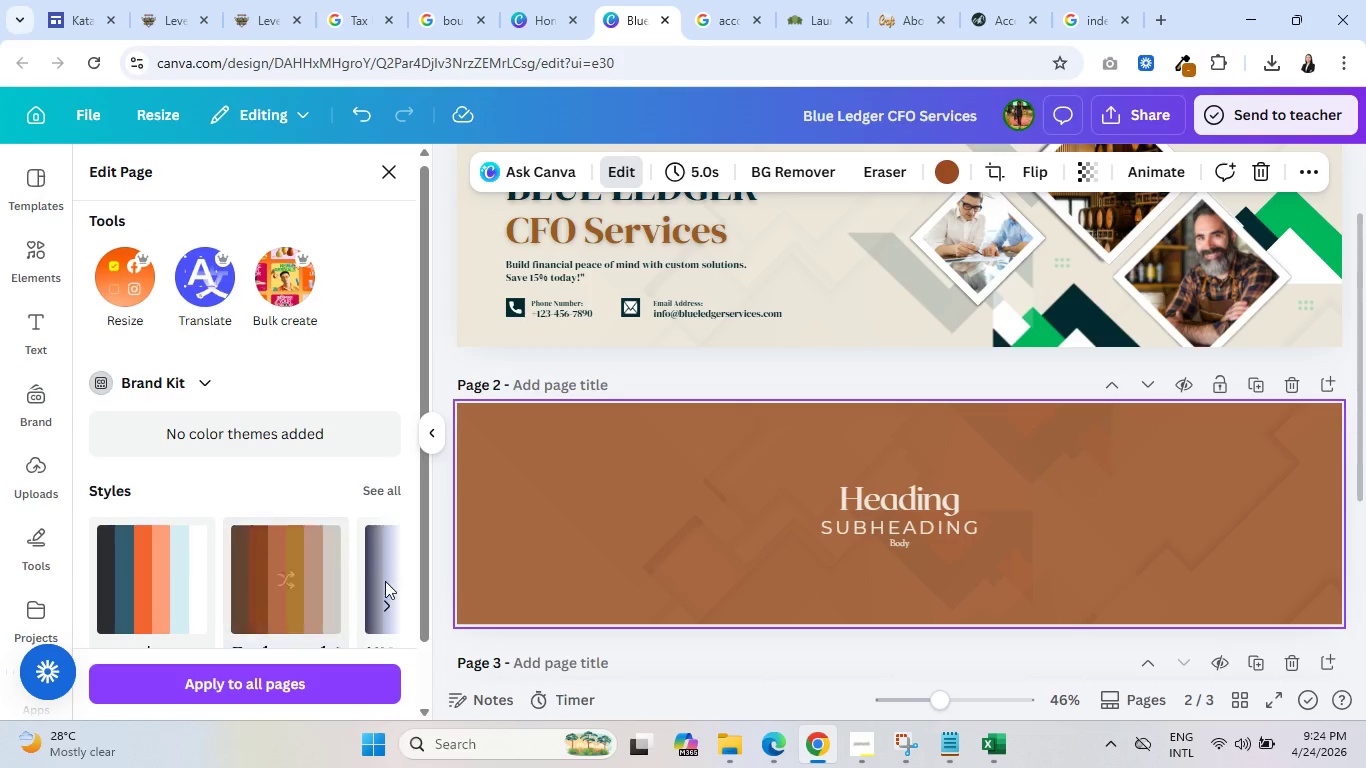 
left_click([384, 601])
 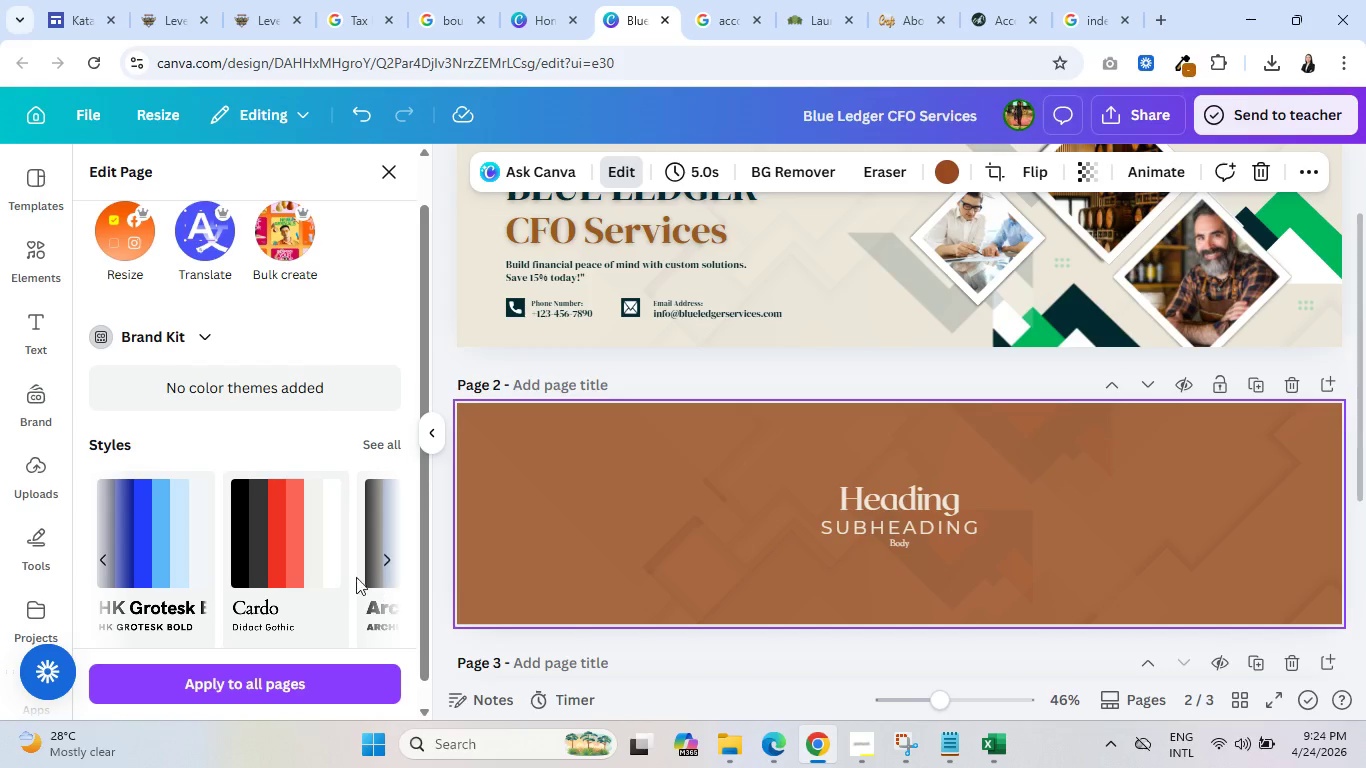 
left_click([306, 557])
 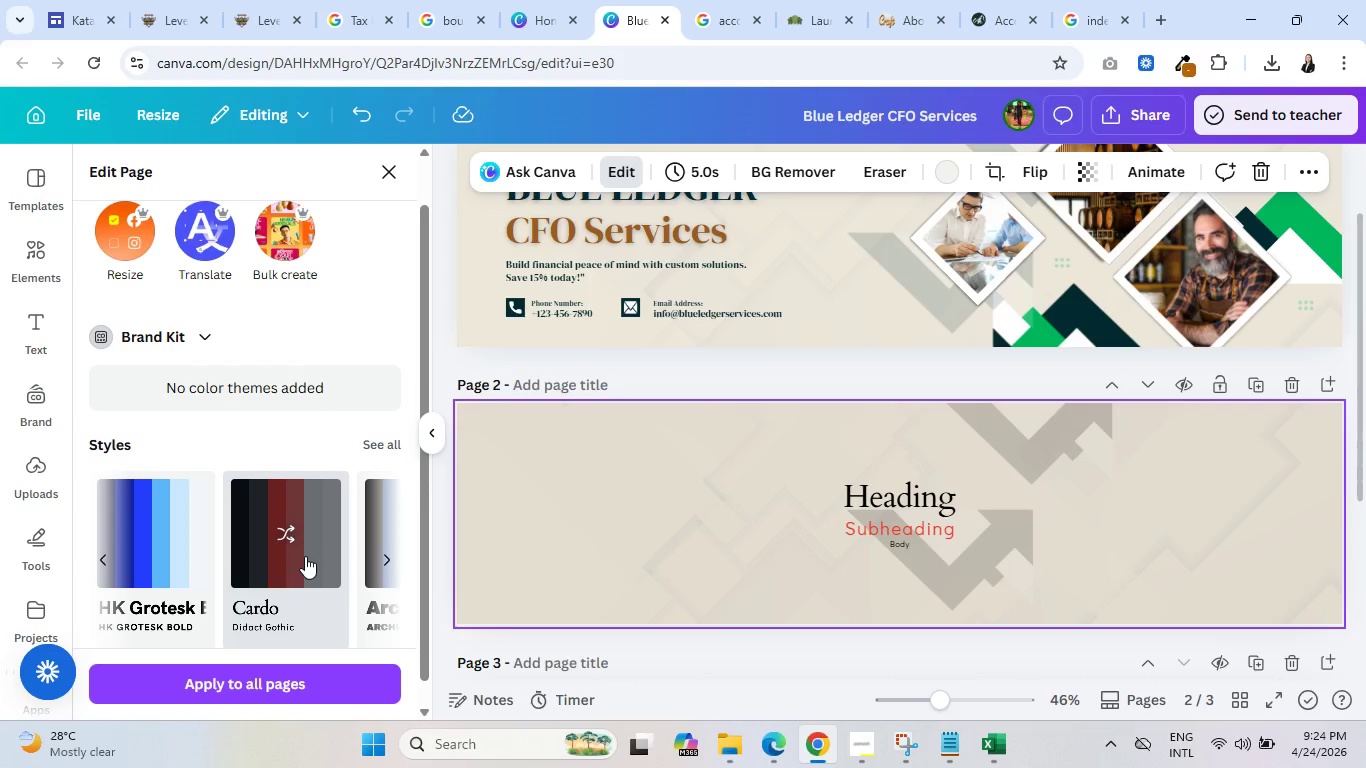 
left_click([389, 561])
 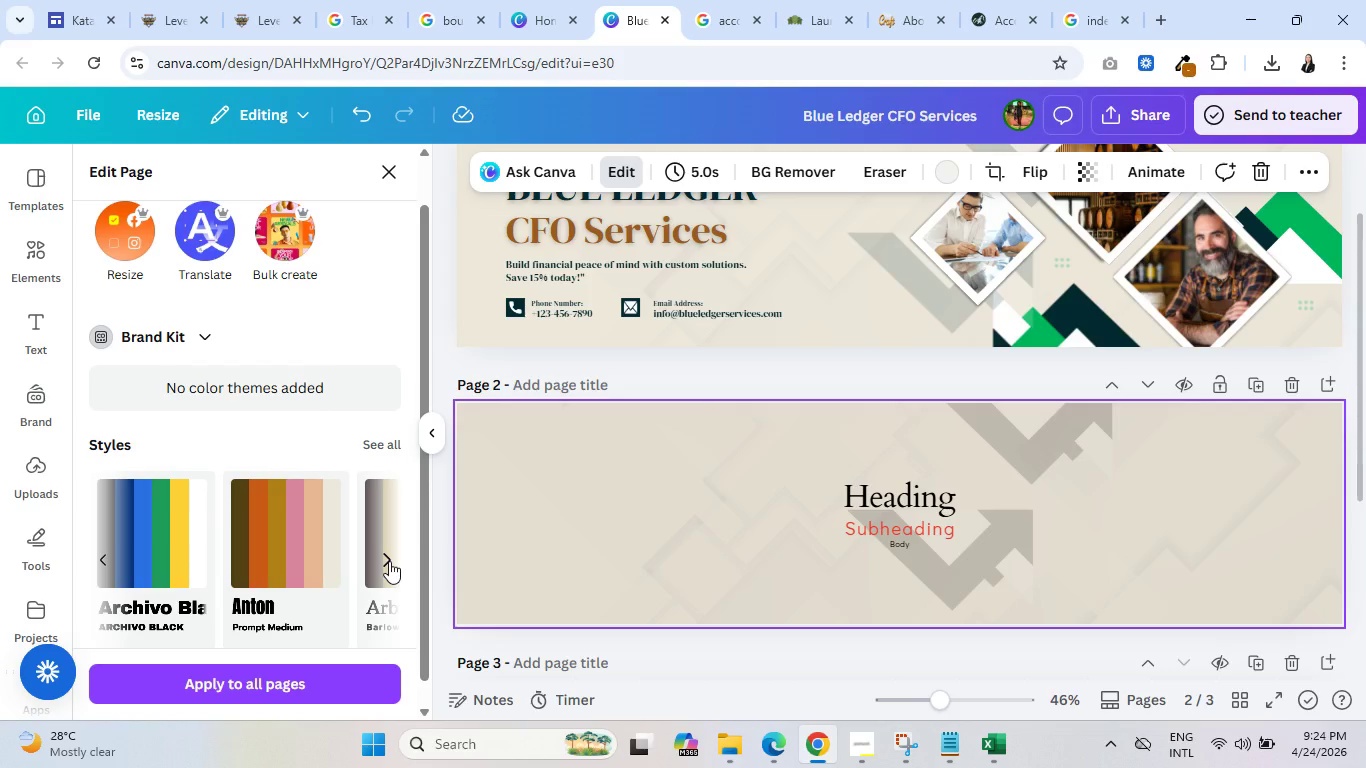 
left_click([389, 561])
 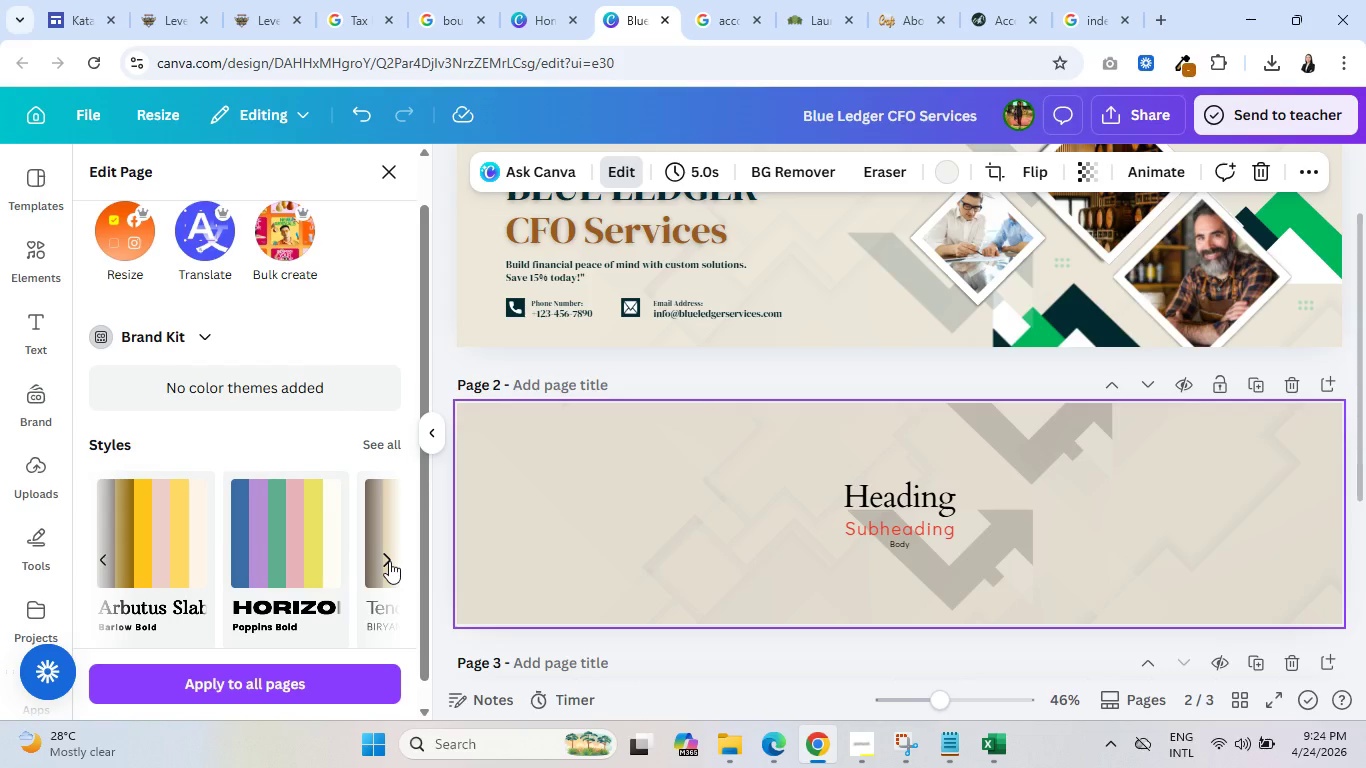 
left_click([389, 561])
 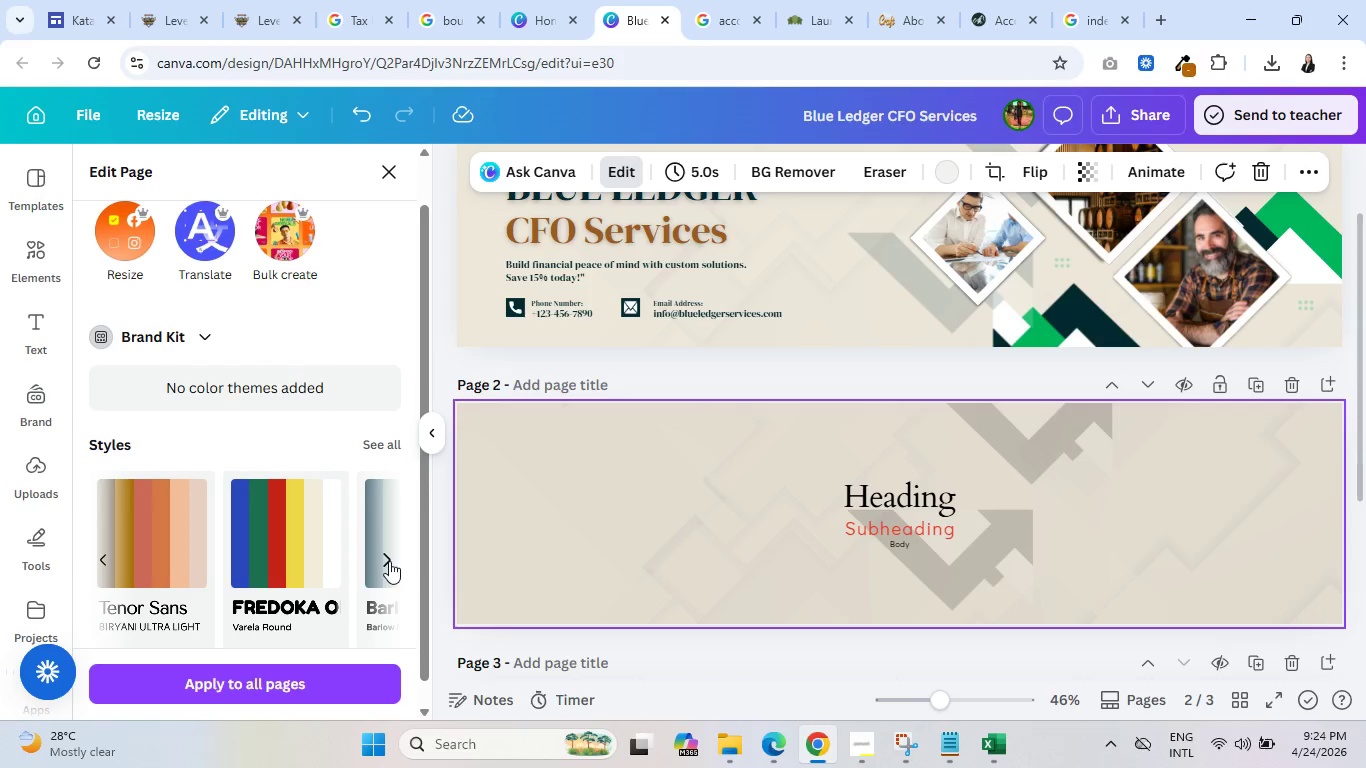 
left_click([389, 561])
 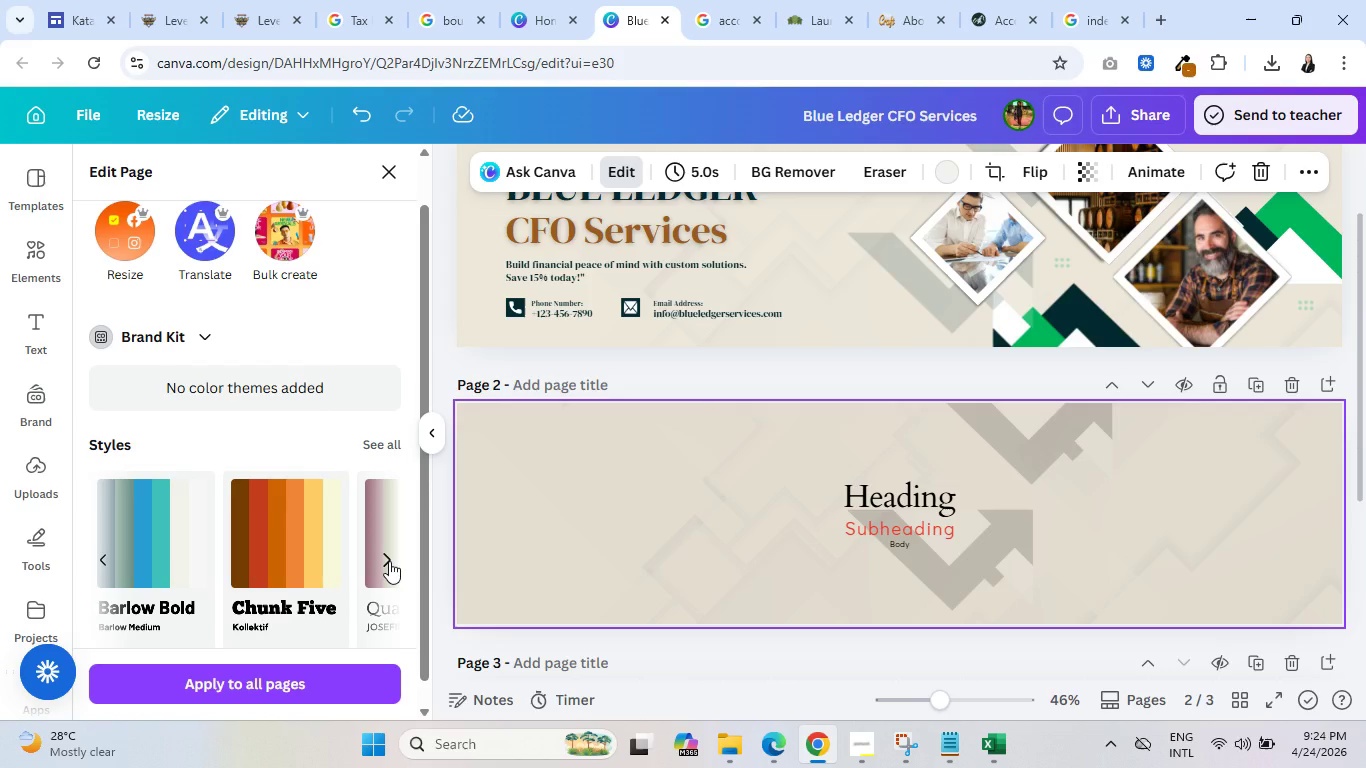 
left_click([389, 561])
 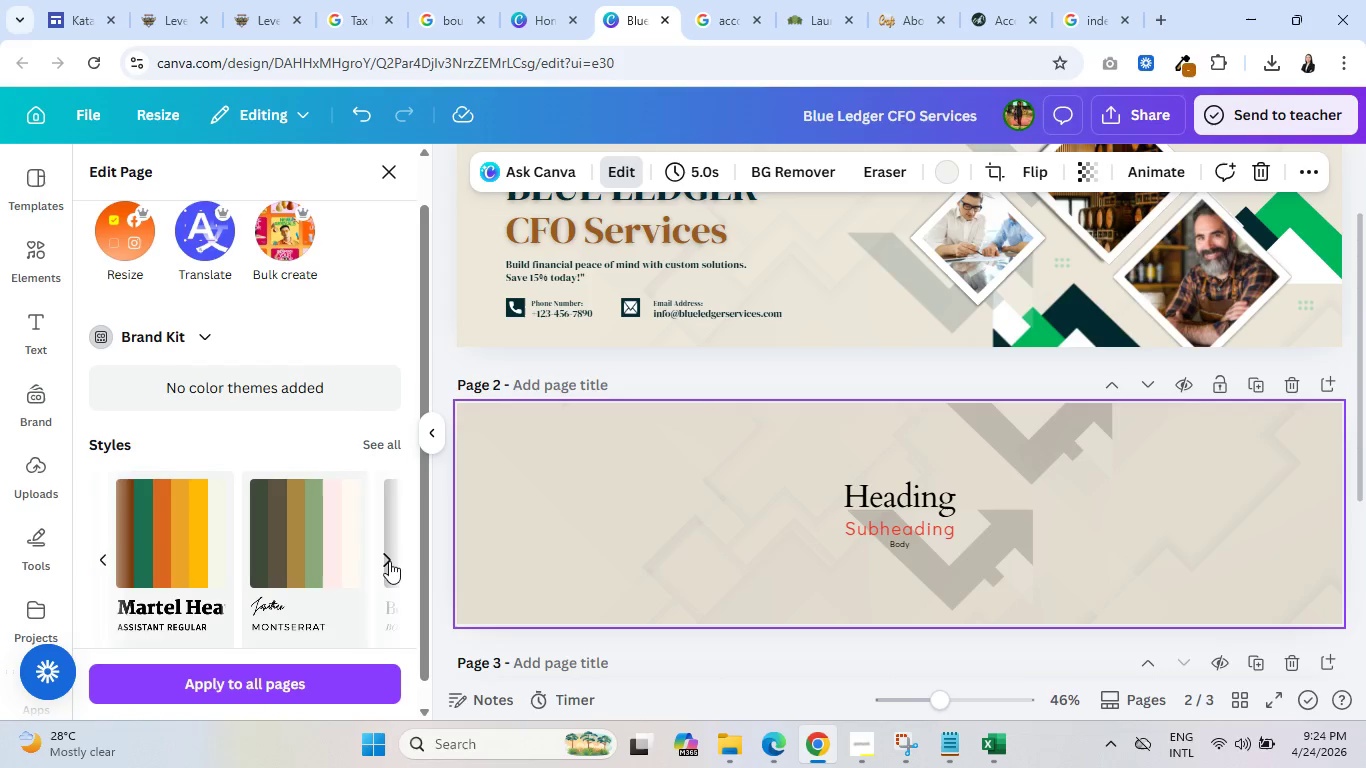 
double_click([389, 561])
 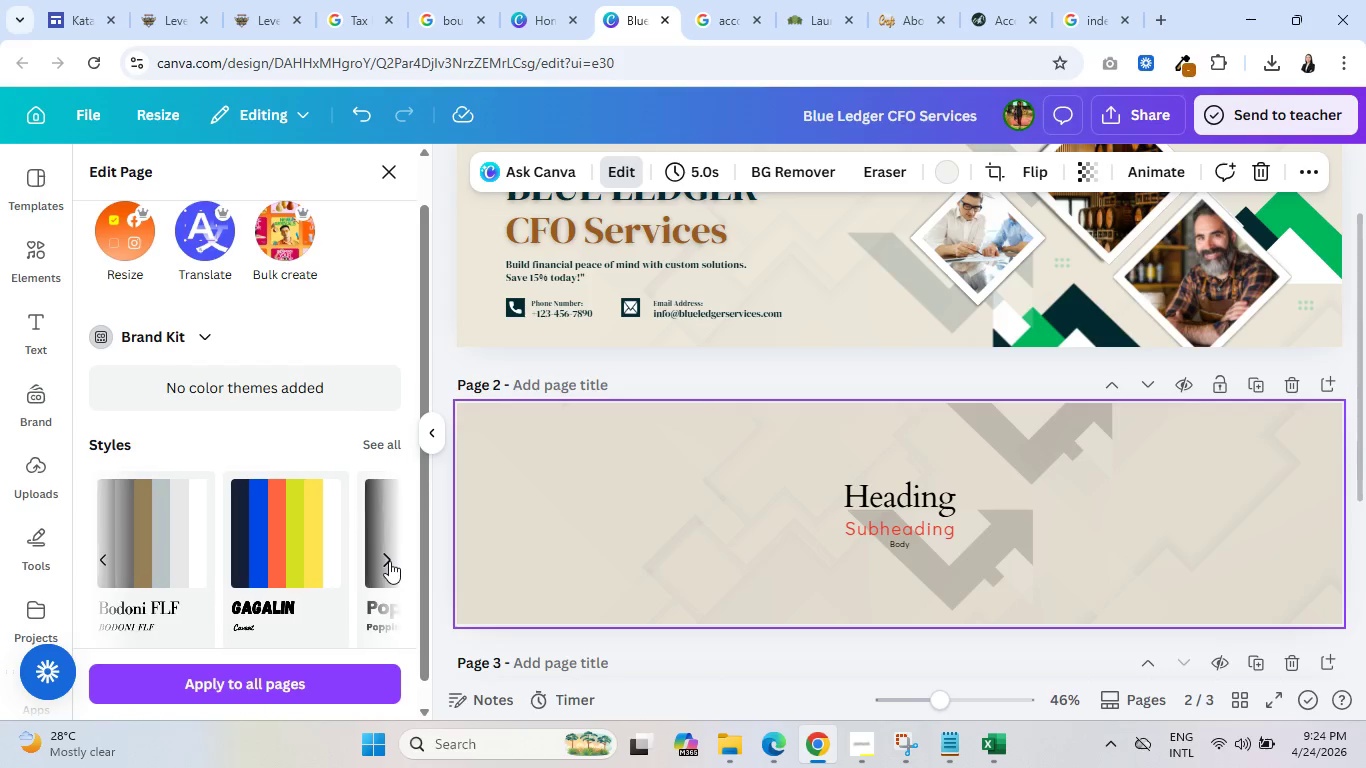 
left_click([389, 561])
 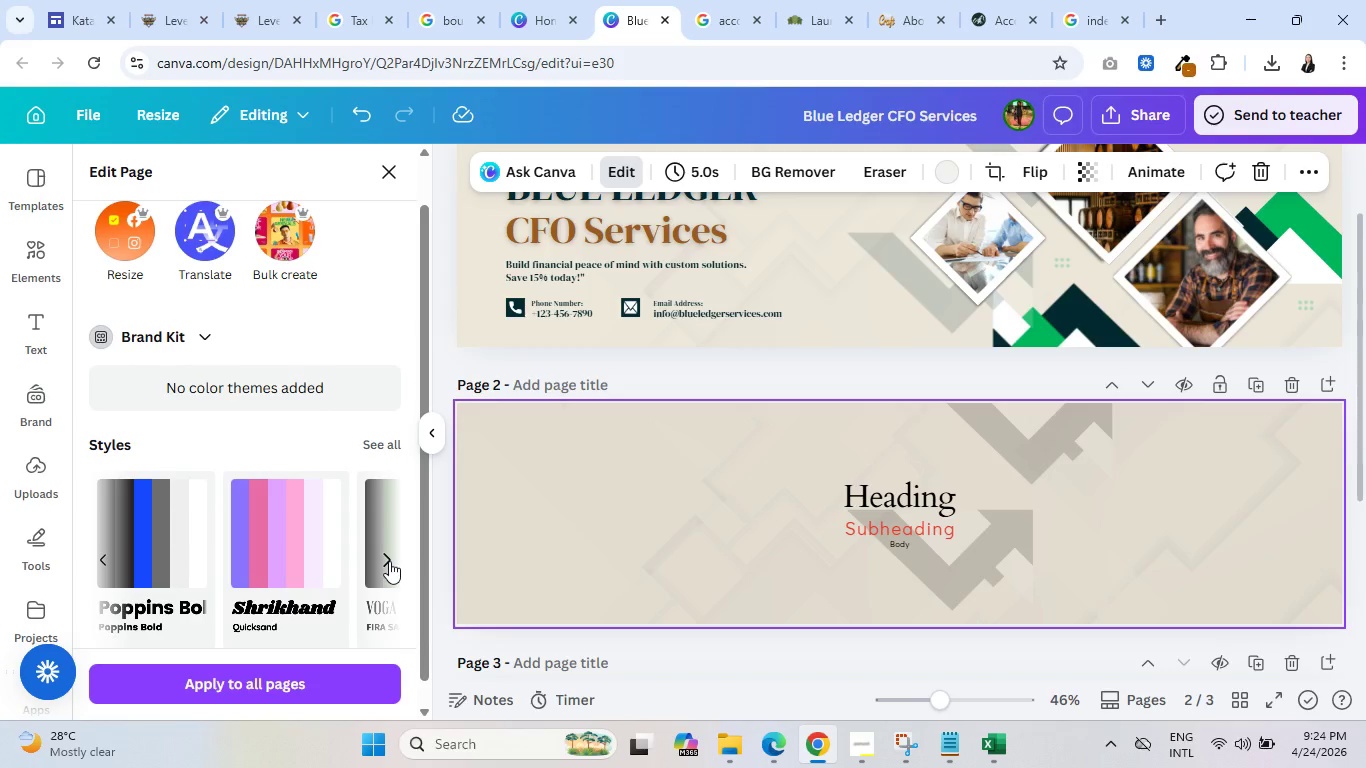 
left_click([389, 561])
 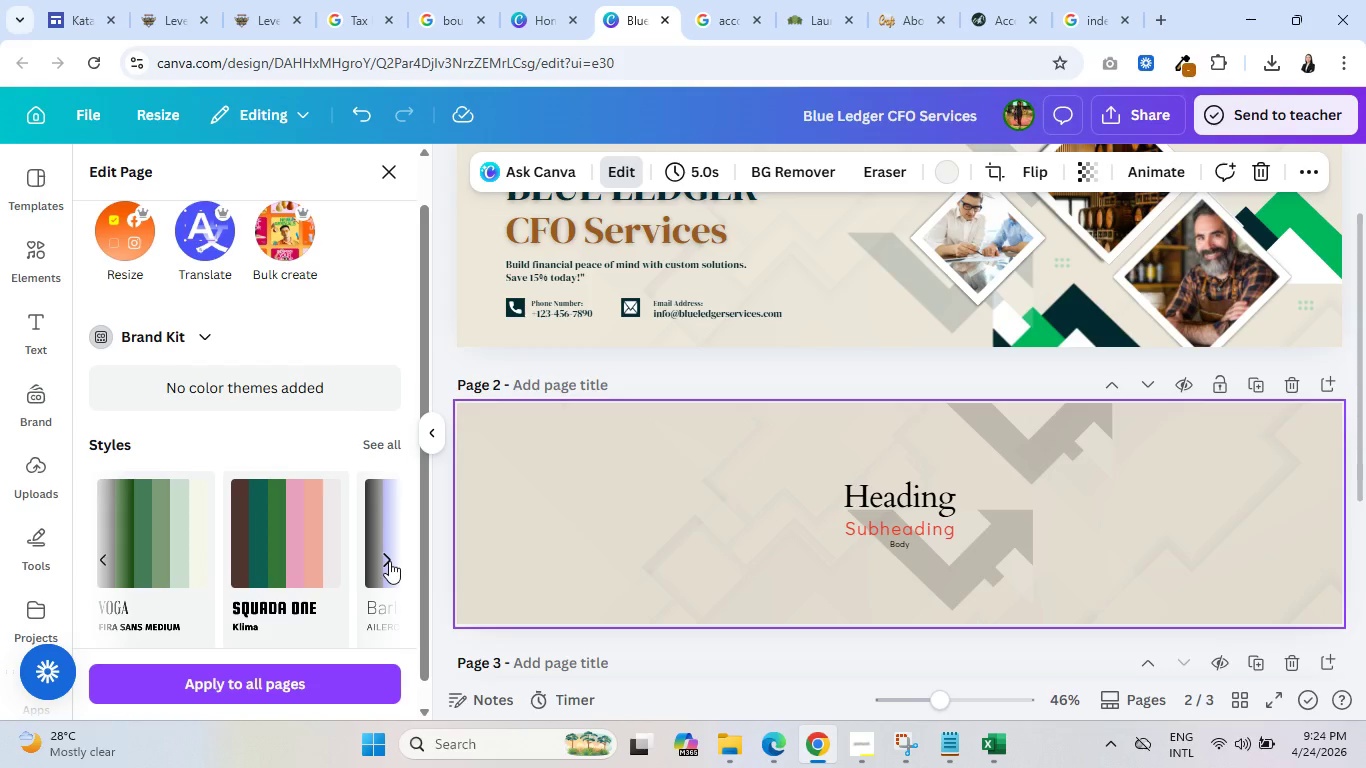 
left_click([389, 561])
 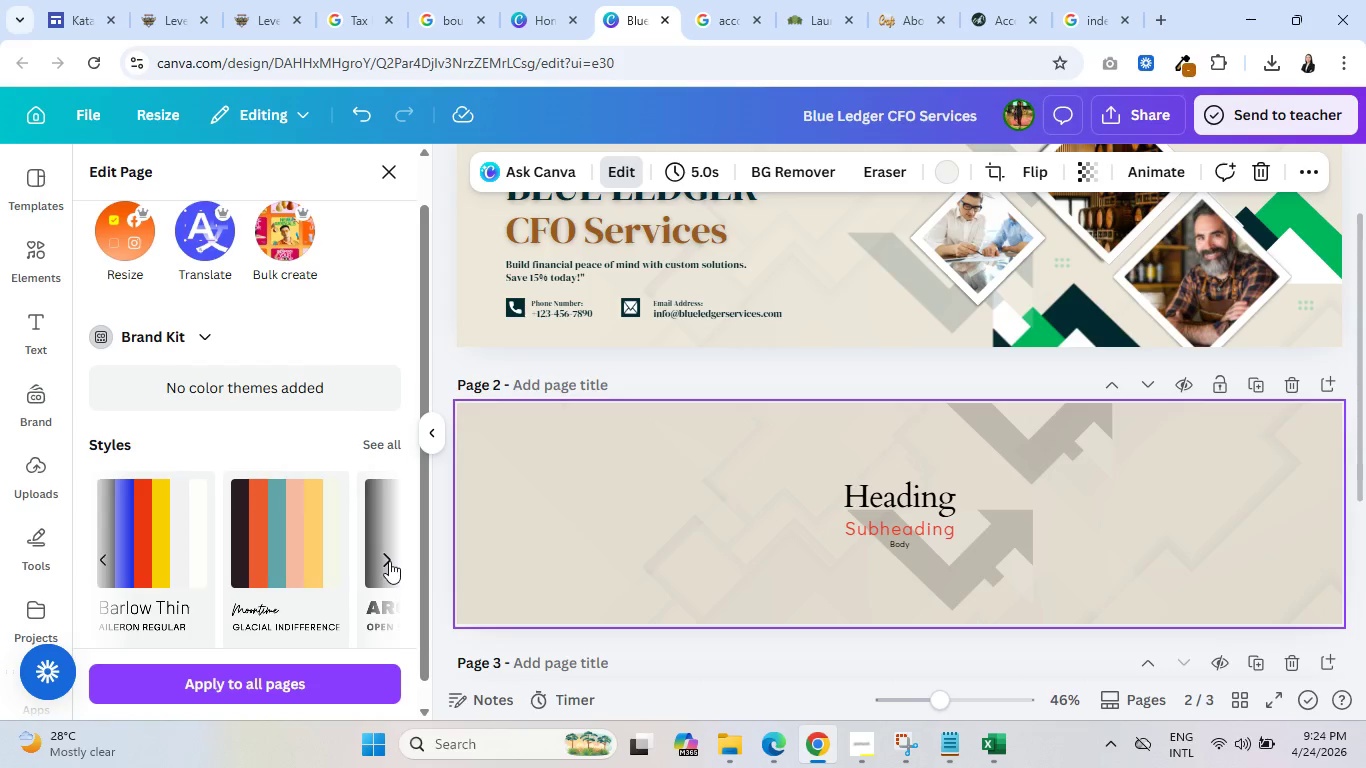 
left_click([389, 561])
 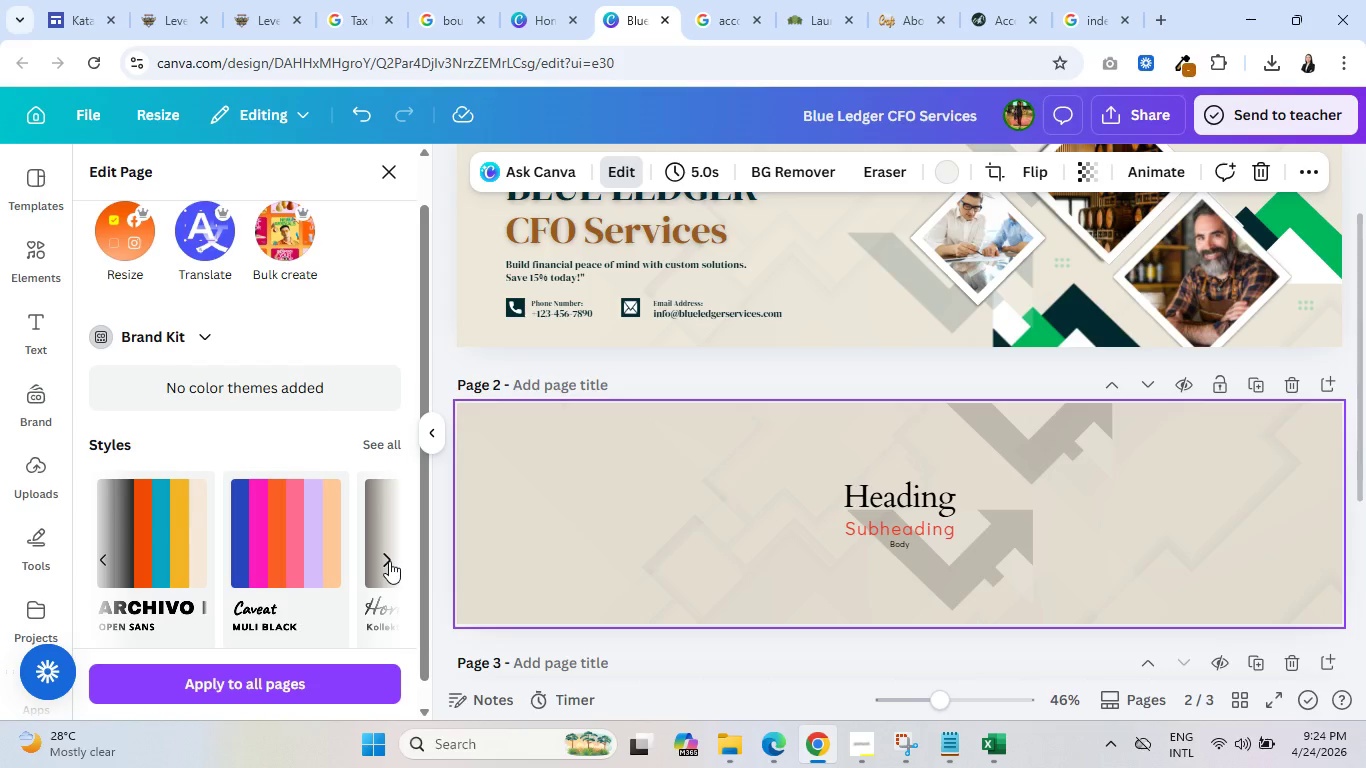 
left_click([389, 561])
 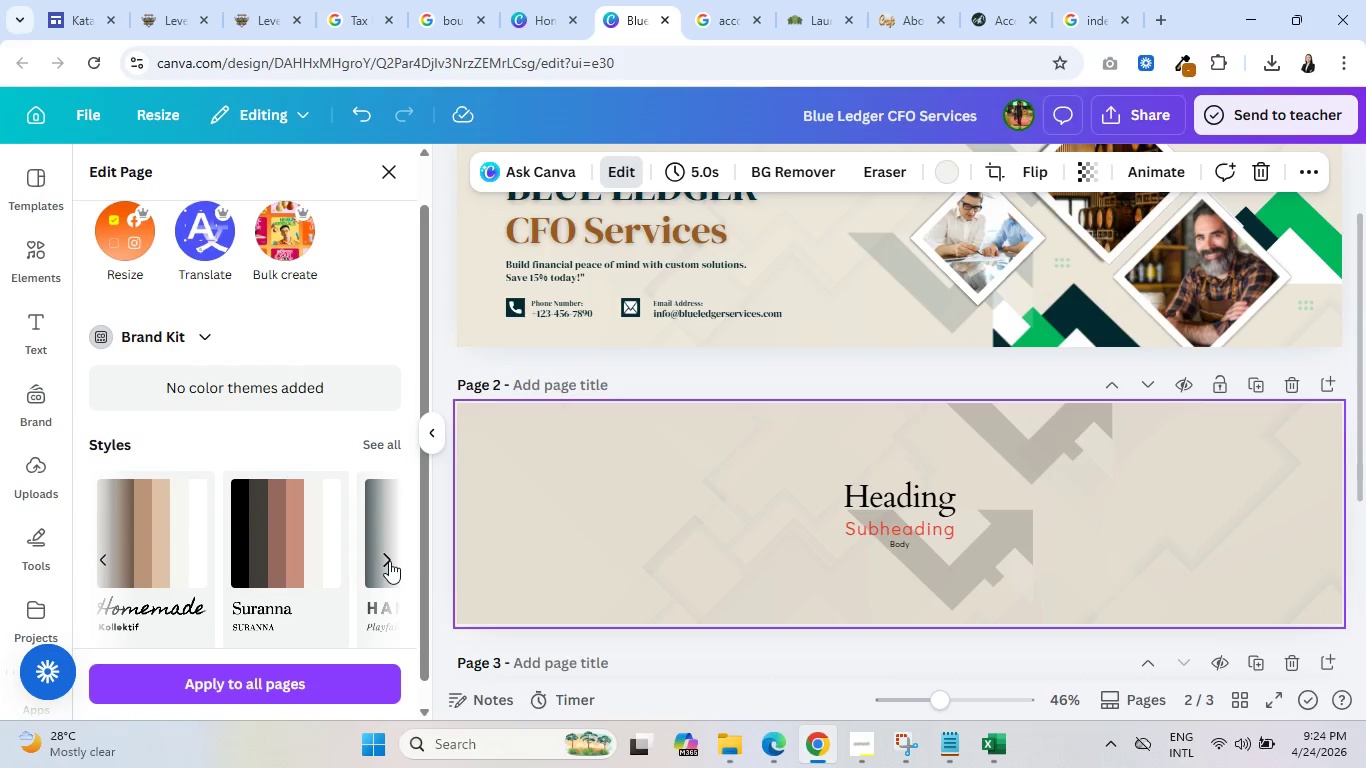 
left_click([389, 561])
 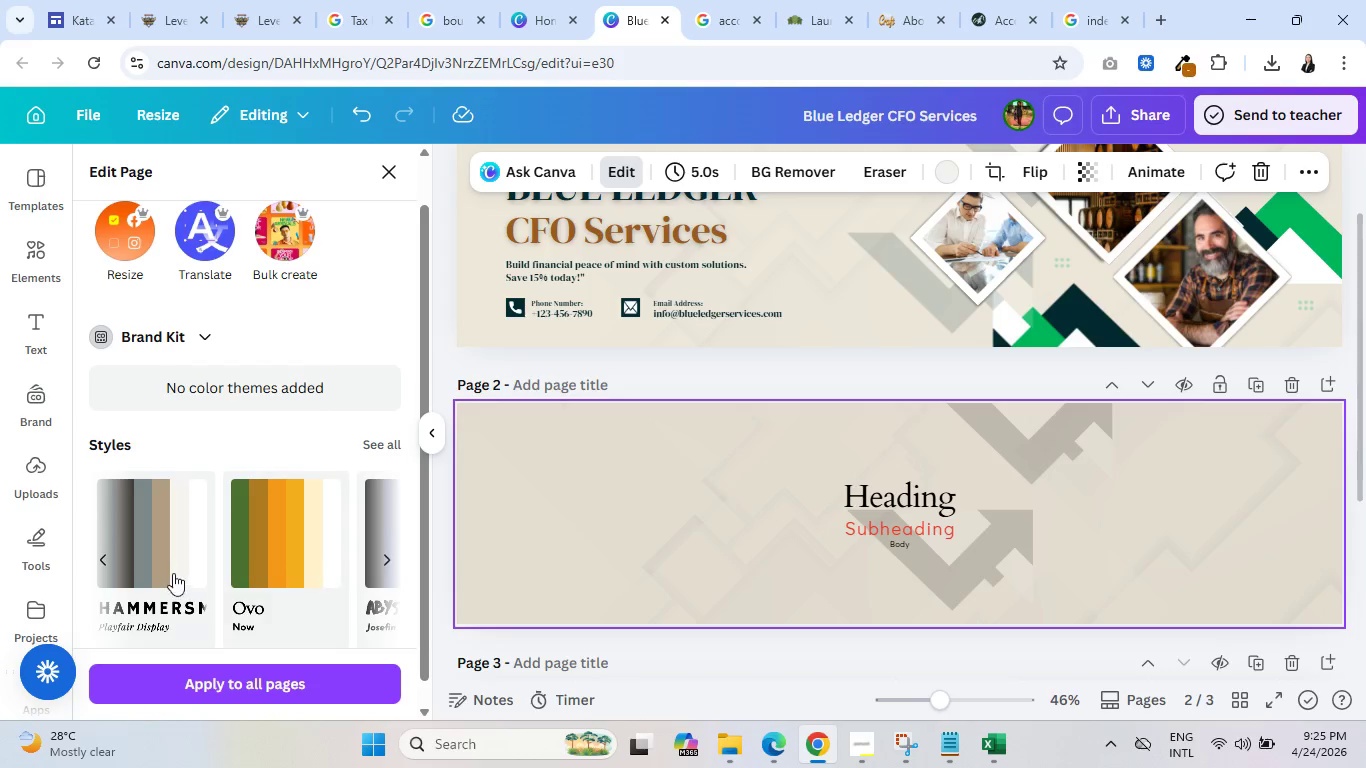 
left_click([106, 555])
 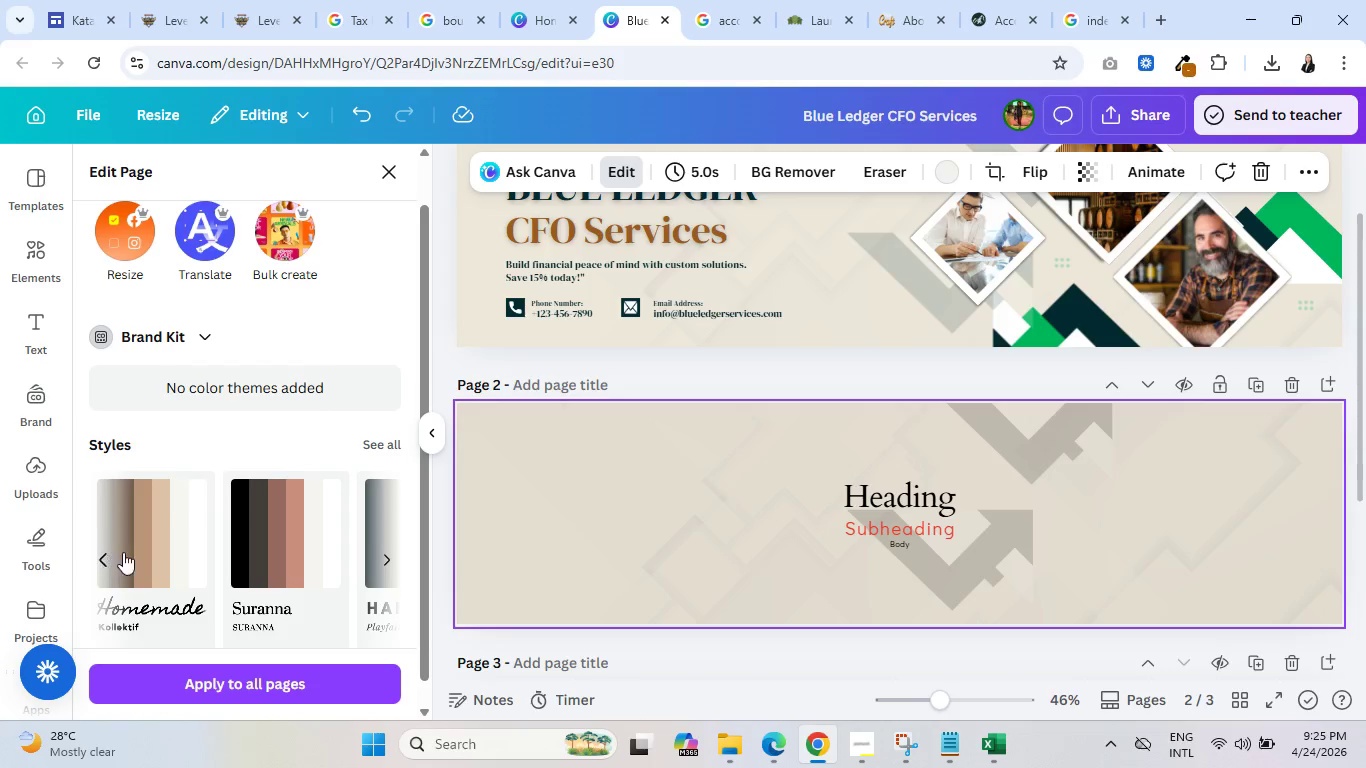 
left_click([149, 540])
 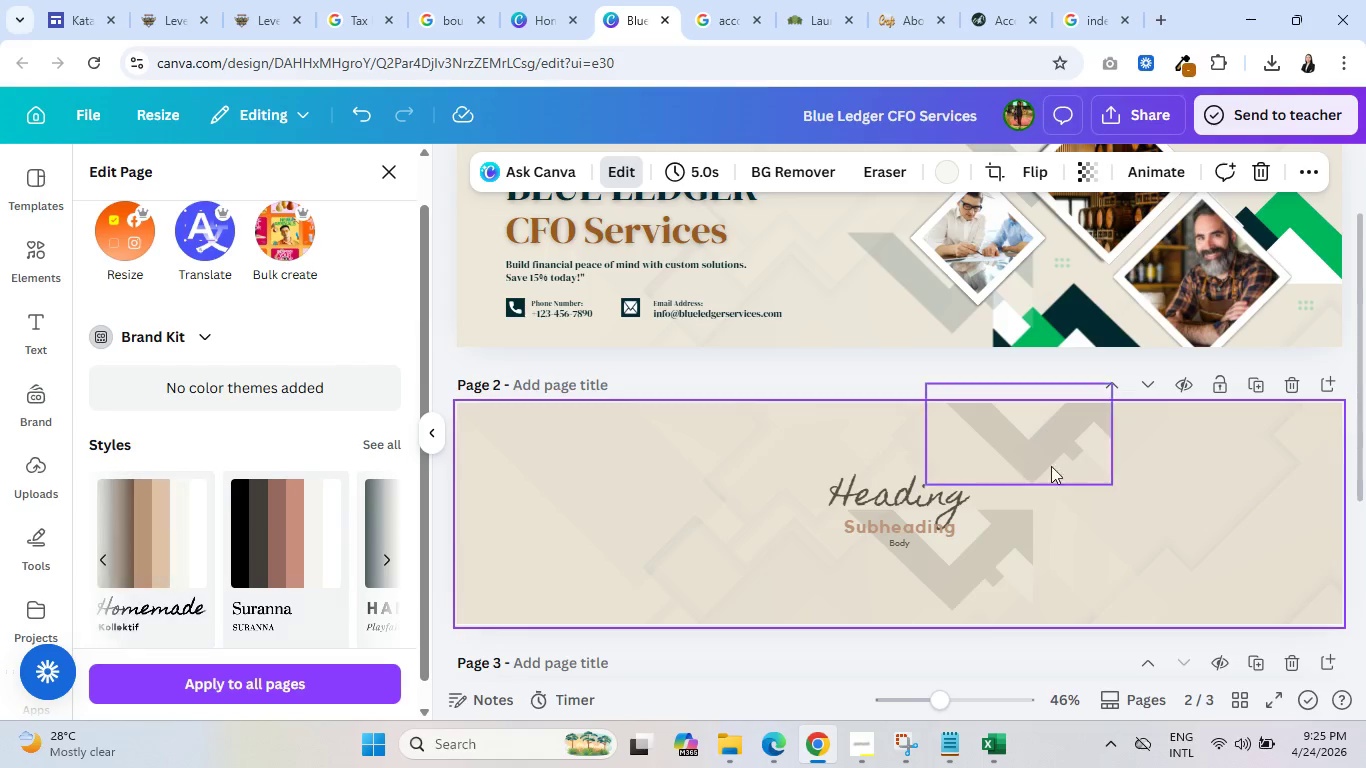 
left_click([935, 496])
 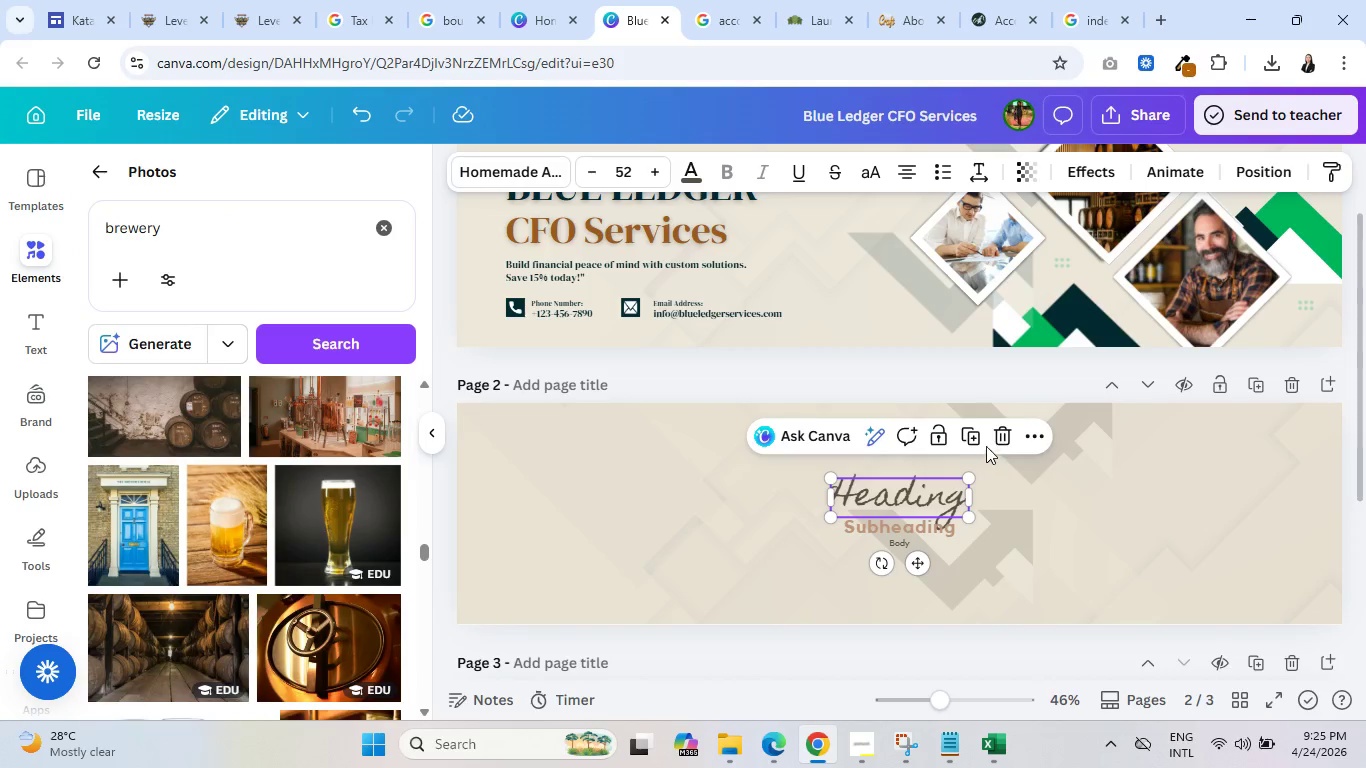 
left_click([997, 437])
 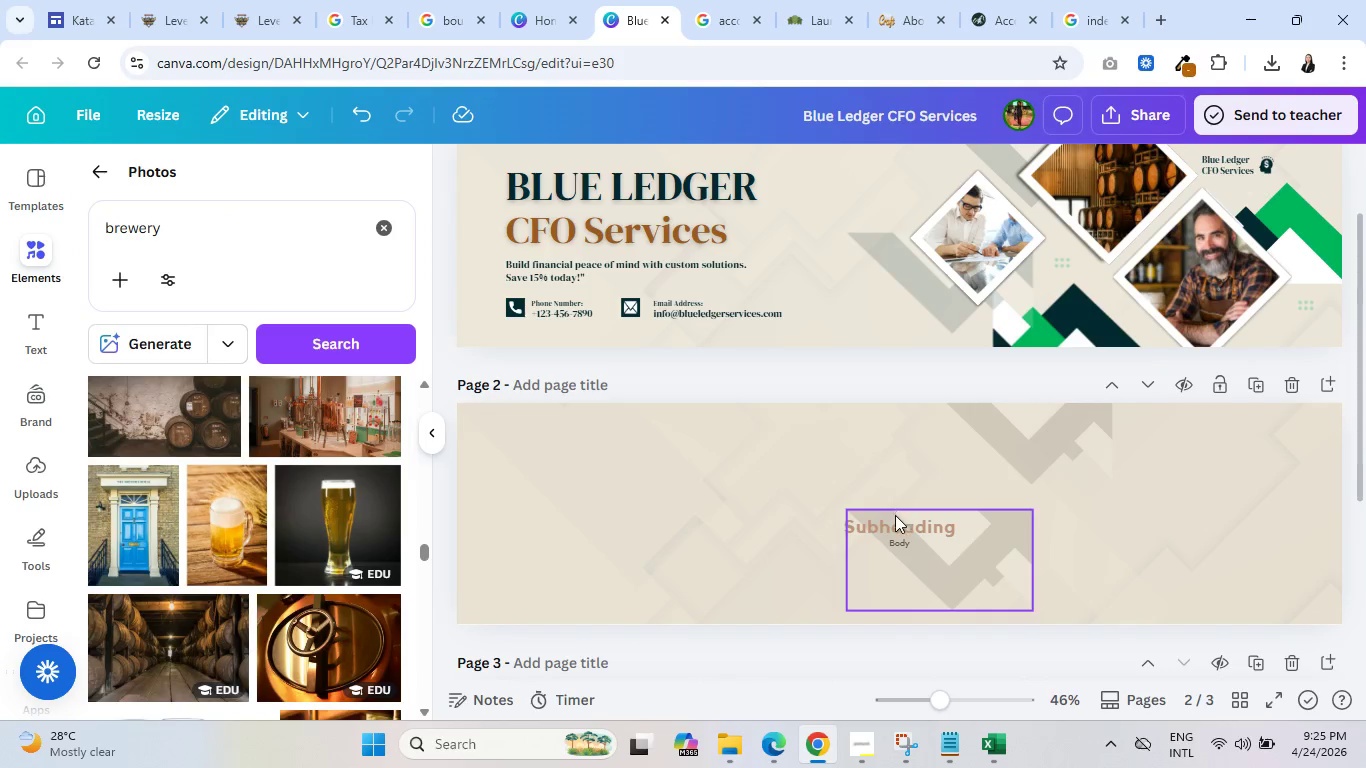 
left_click([896, 518])
 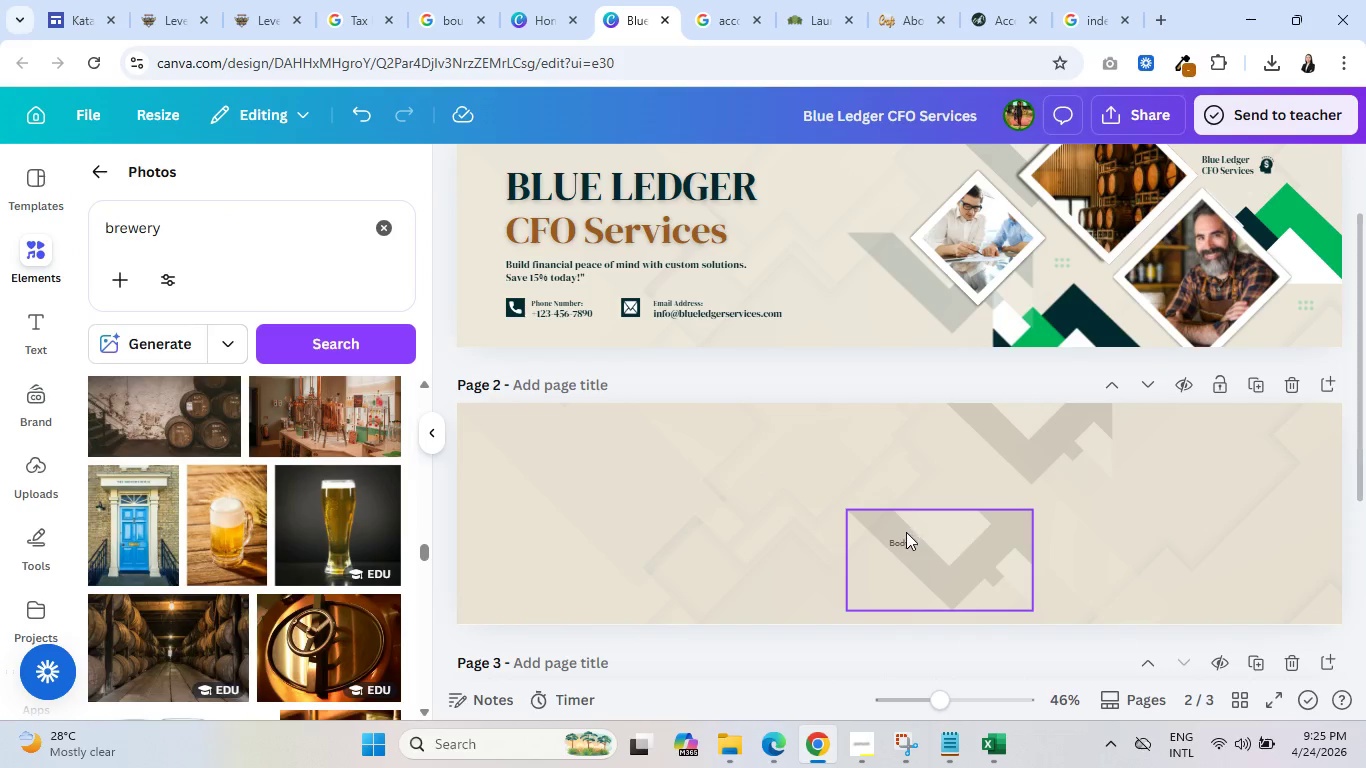 
left_click([903, 532])
 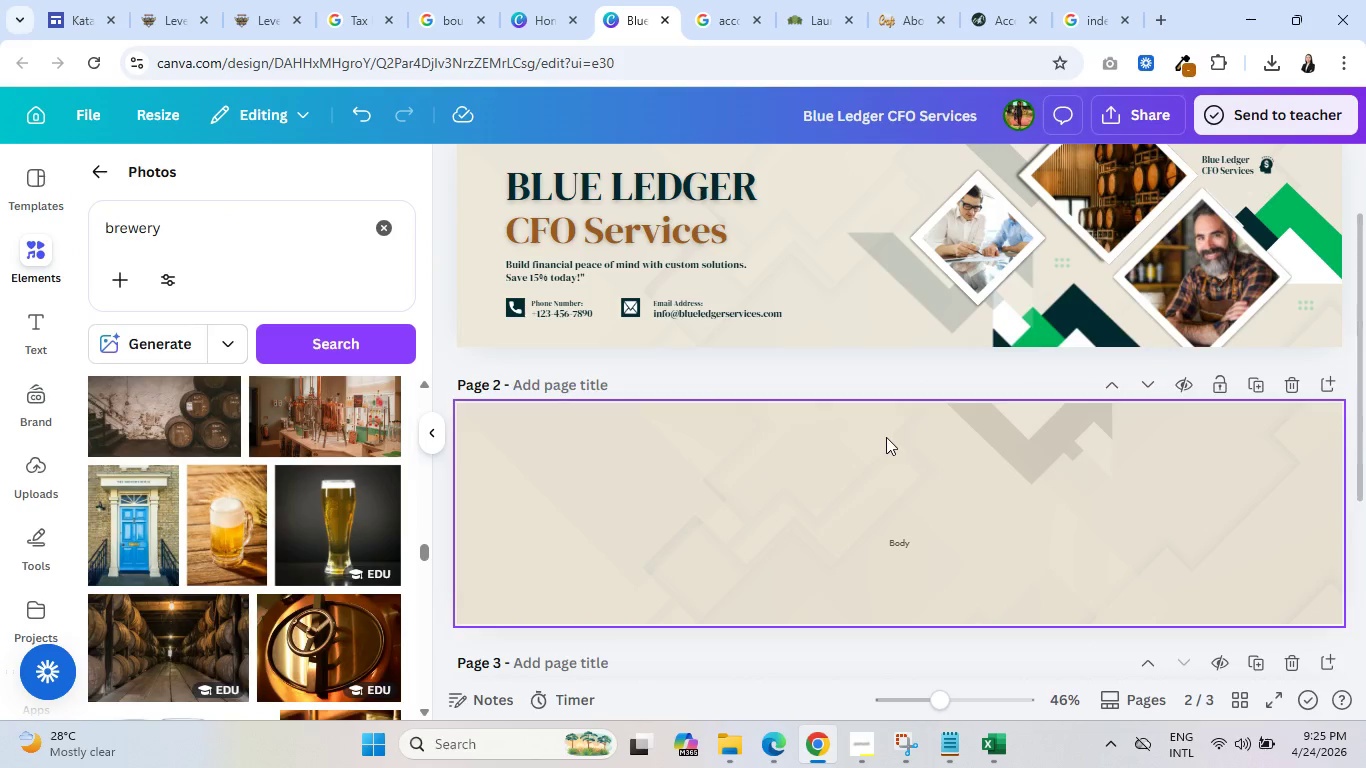 
left_click([354, 119])
 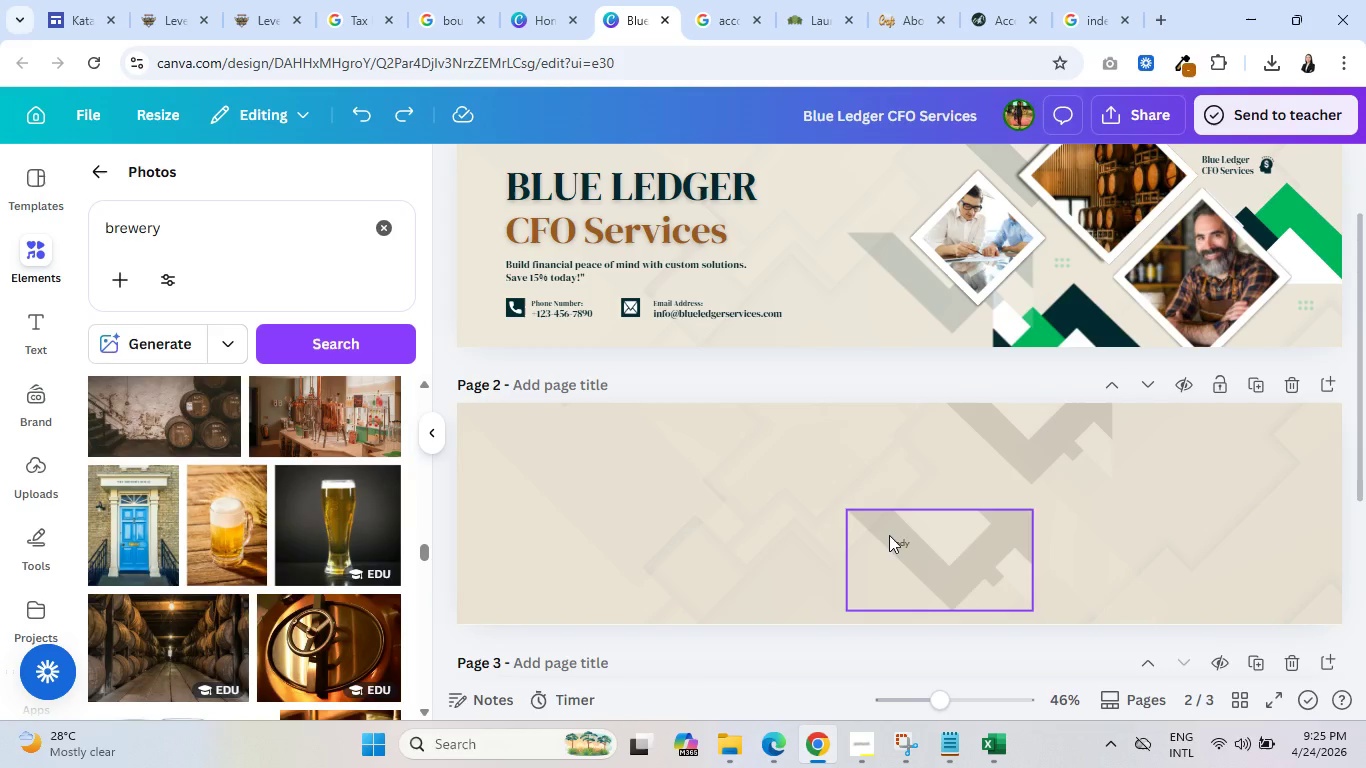 
left_click([895, 544])
 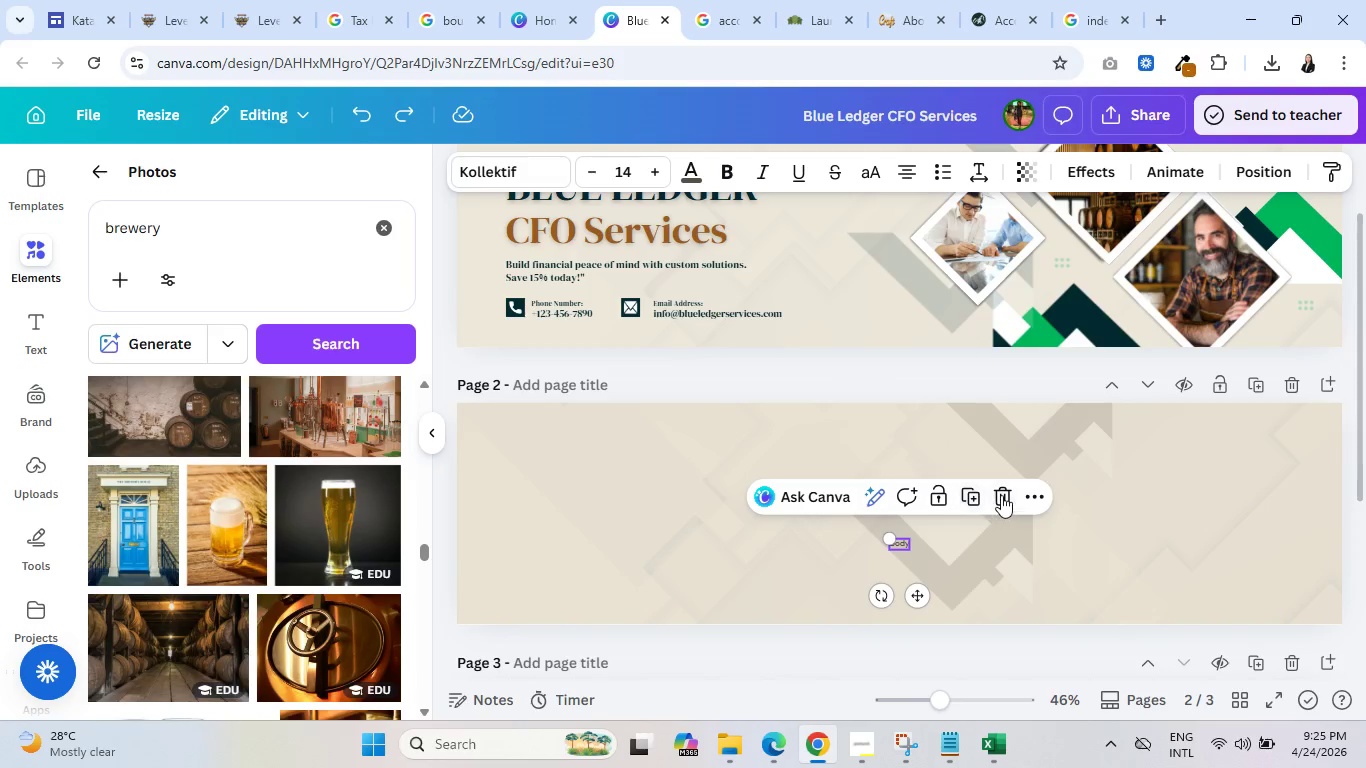 
left_click([1001, 495])
 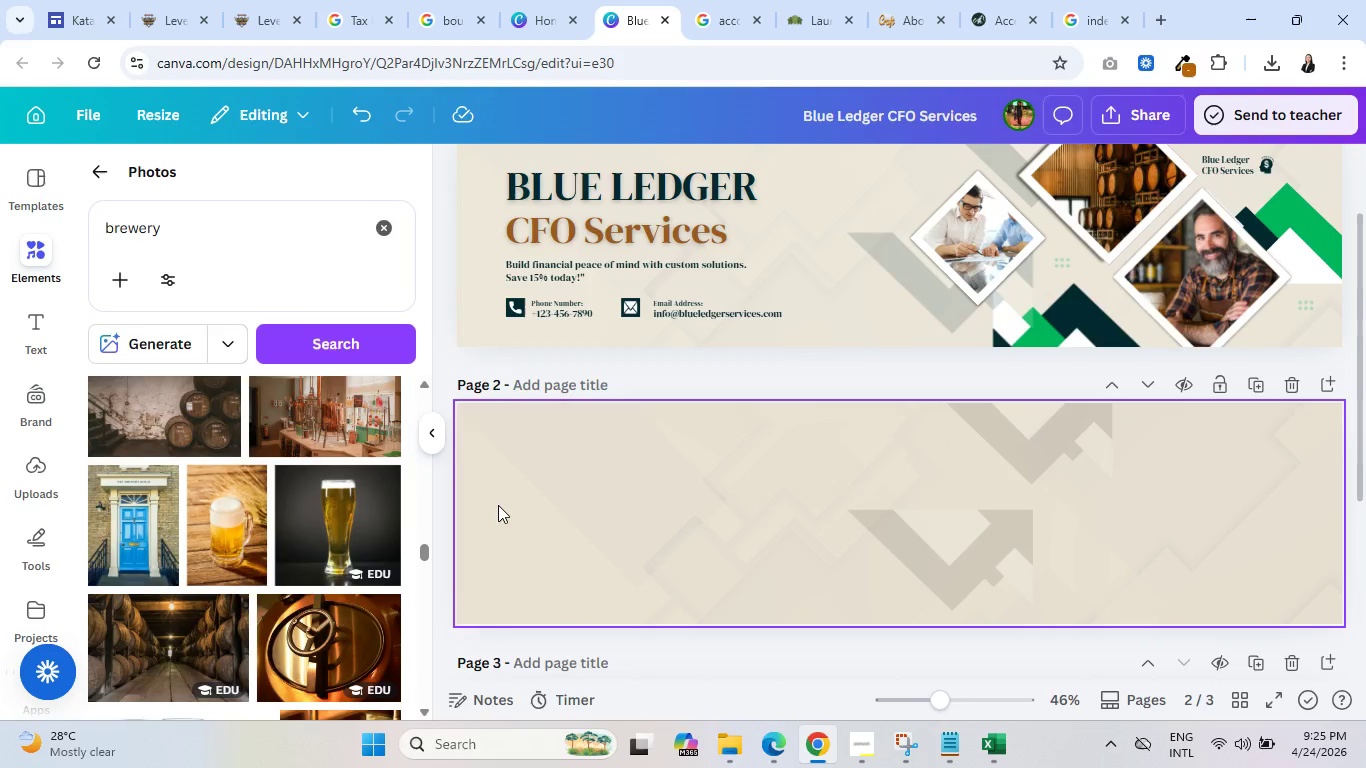 
wait(8.33)
 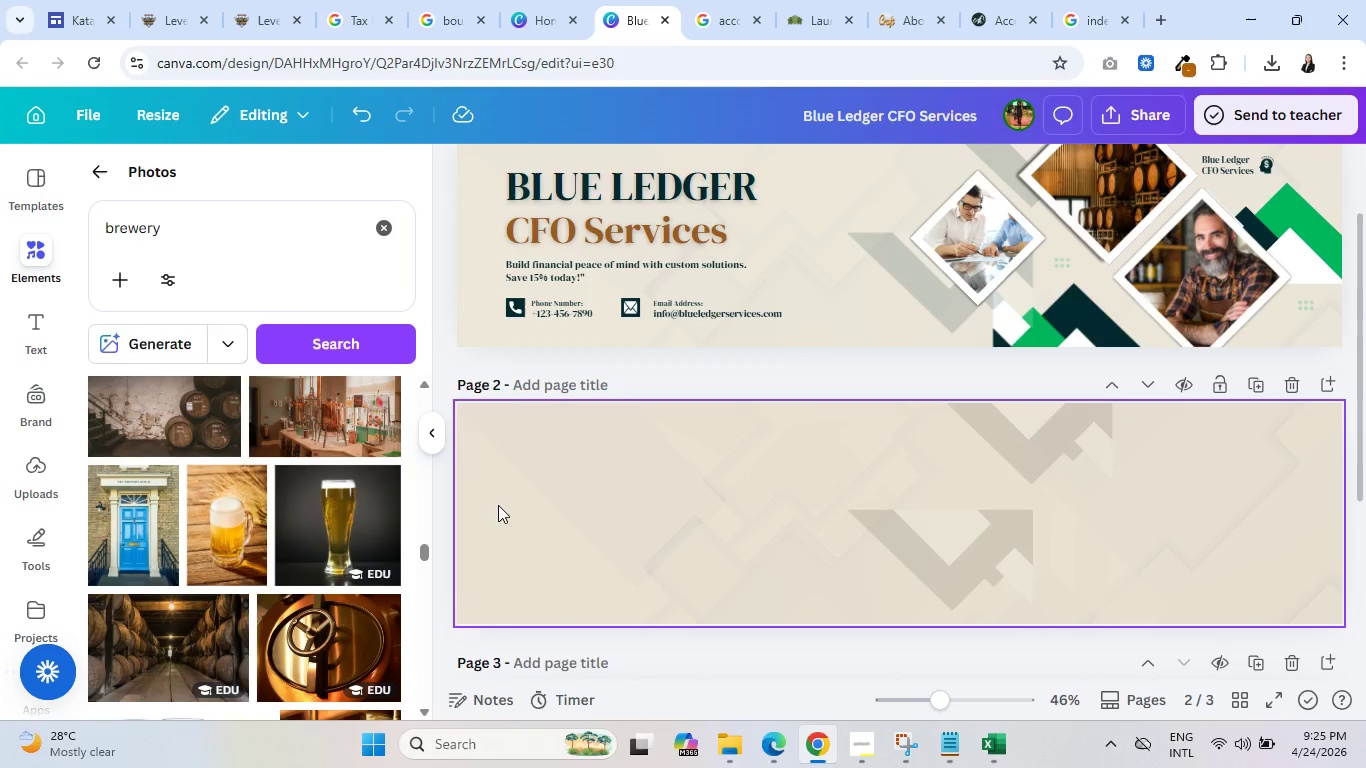 
left_click([568, 420])
 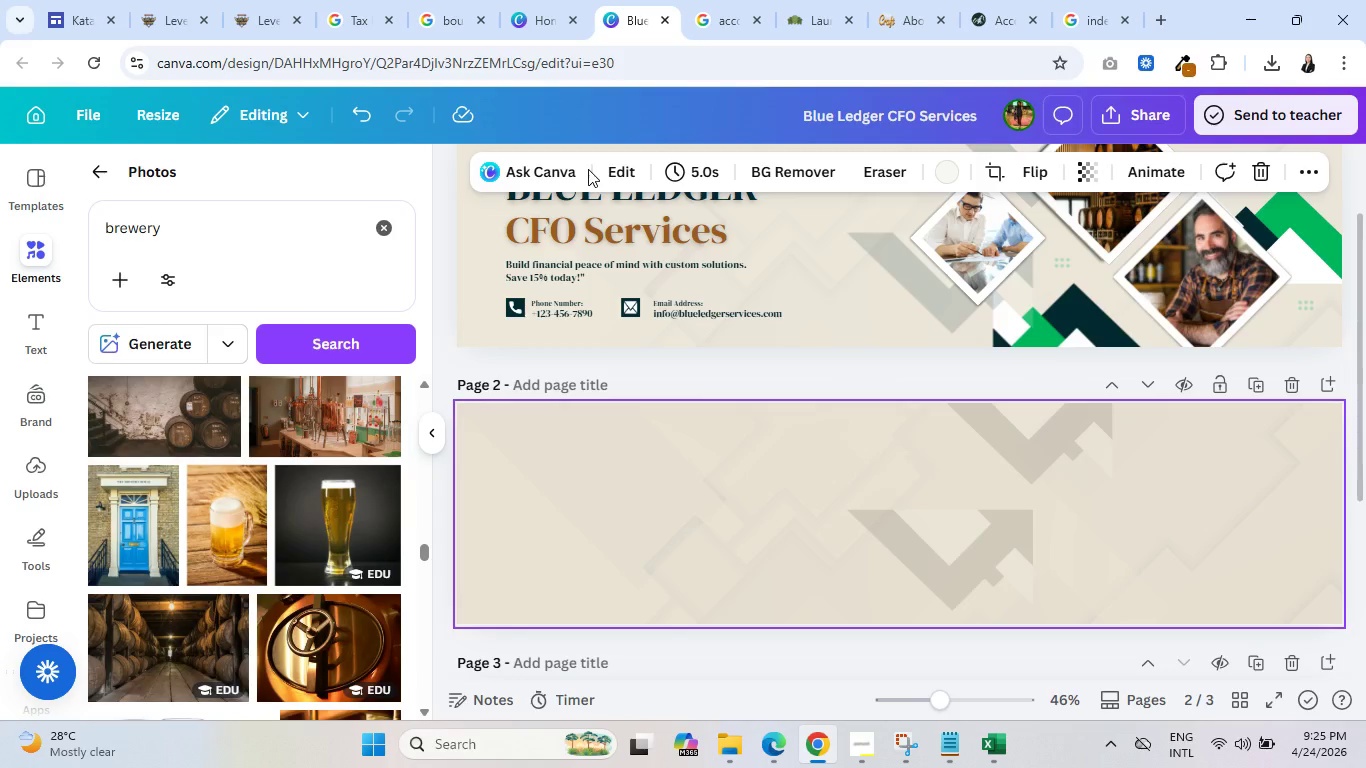 
left_click([612, 171])
 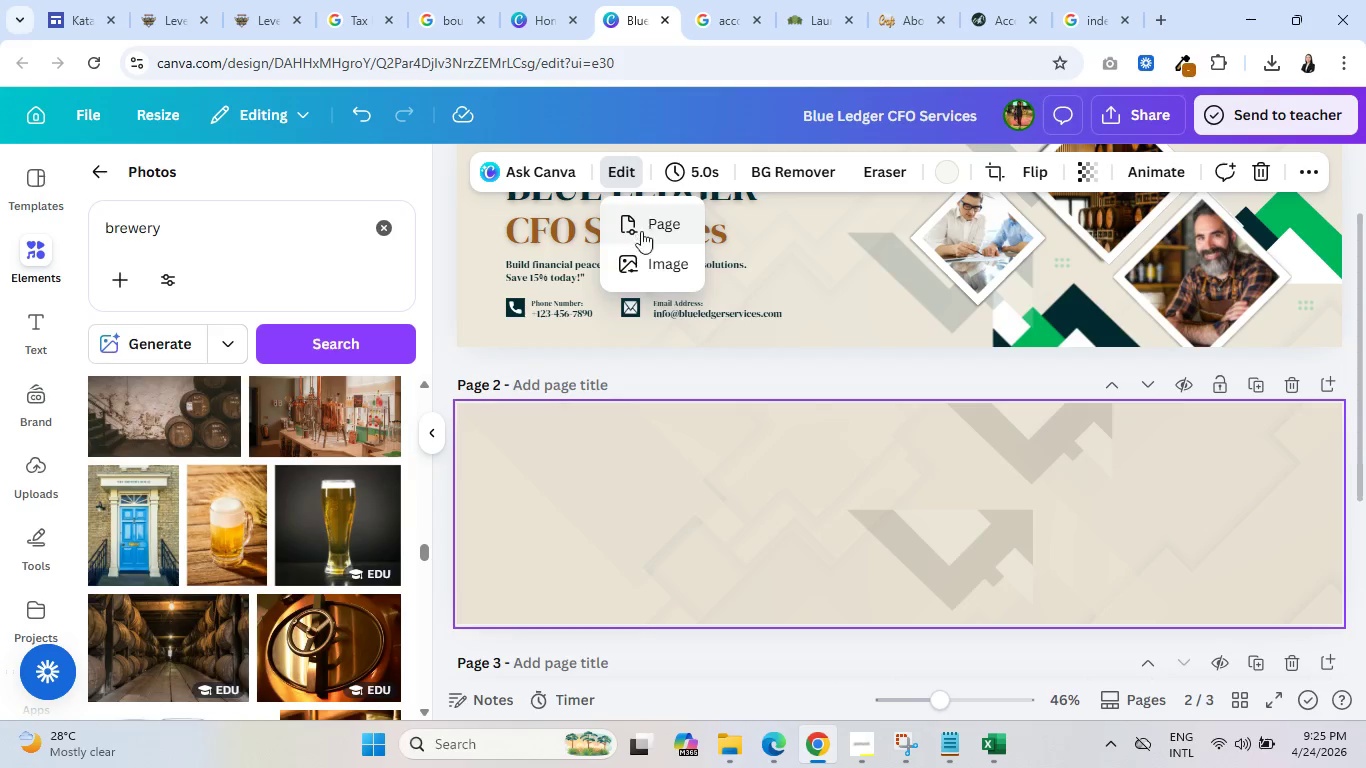 
left_click([638, 275])
 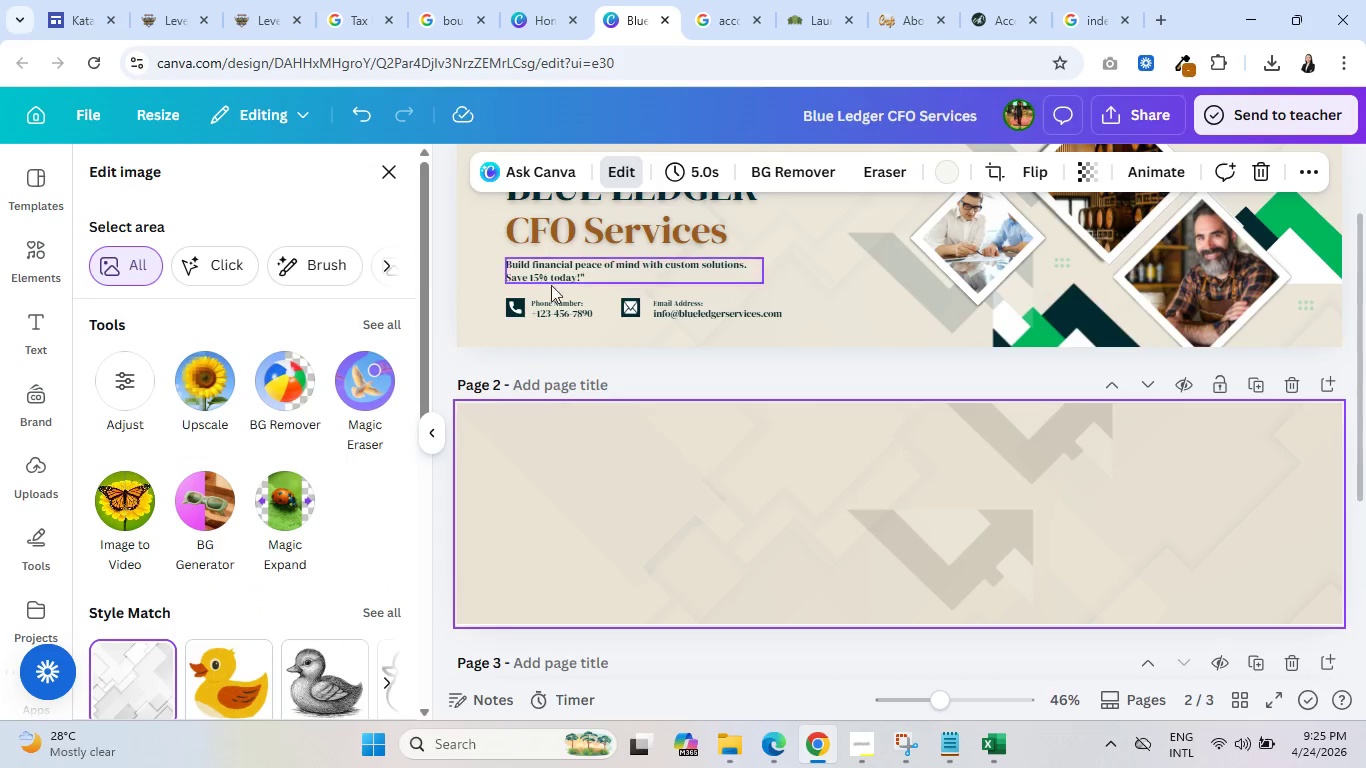 
scroll: coordinate [208, 399], scroll_direction: down, amount: 3.0
 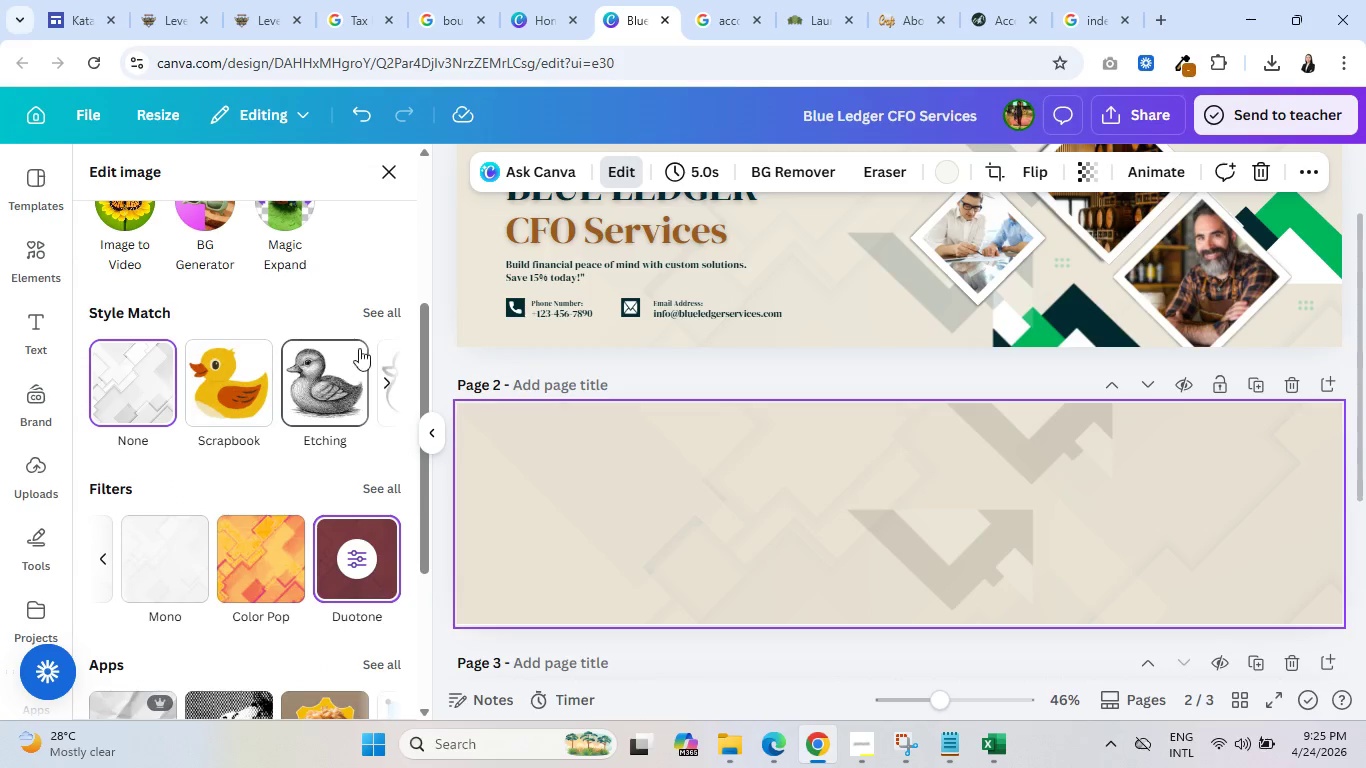 
left_click([383, 309])
 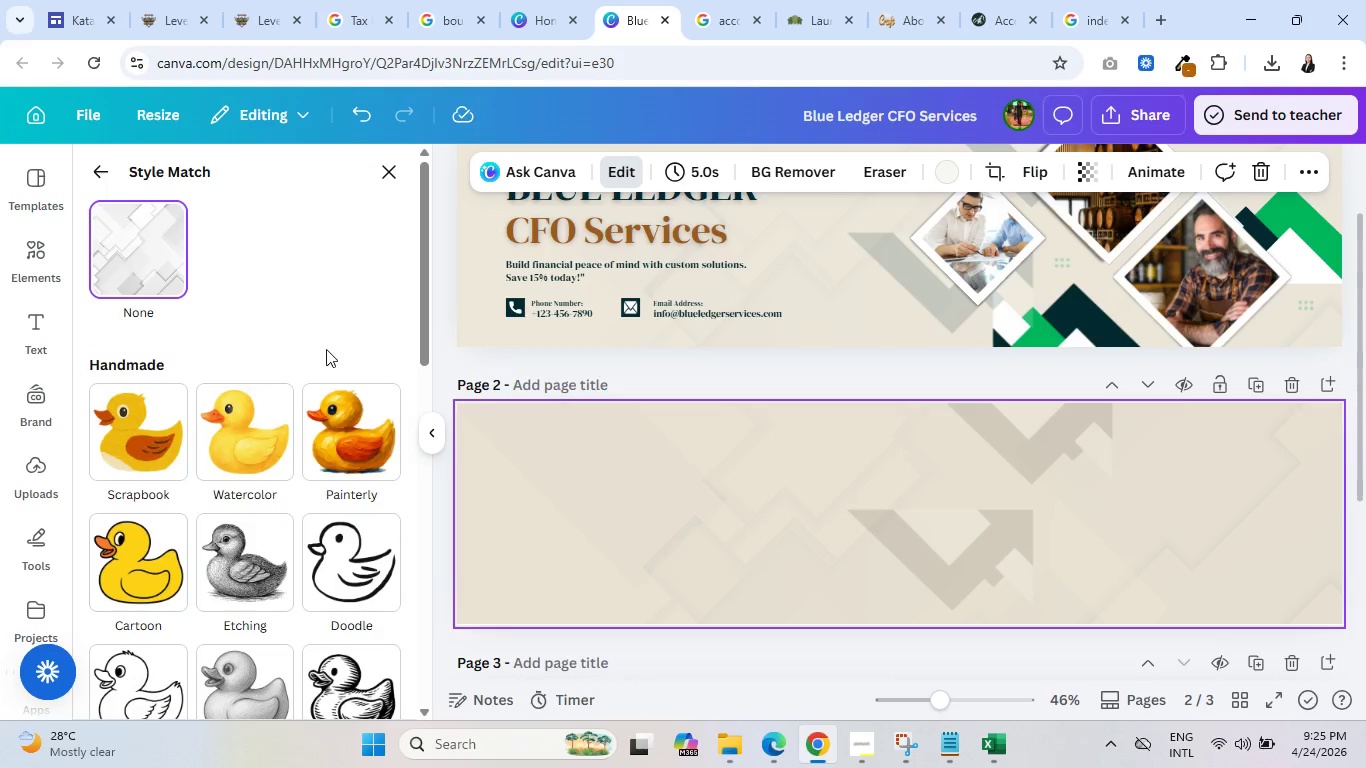 
scroll: coordinate [321, 357], scroll_direction: down, amount: 9.0
 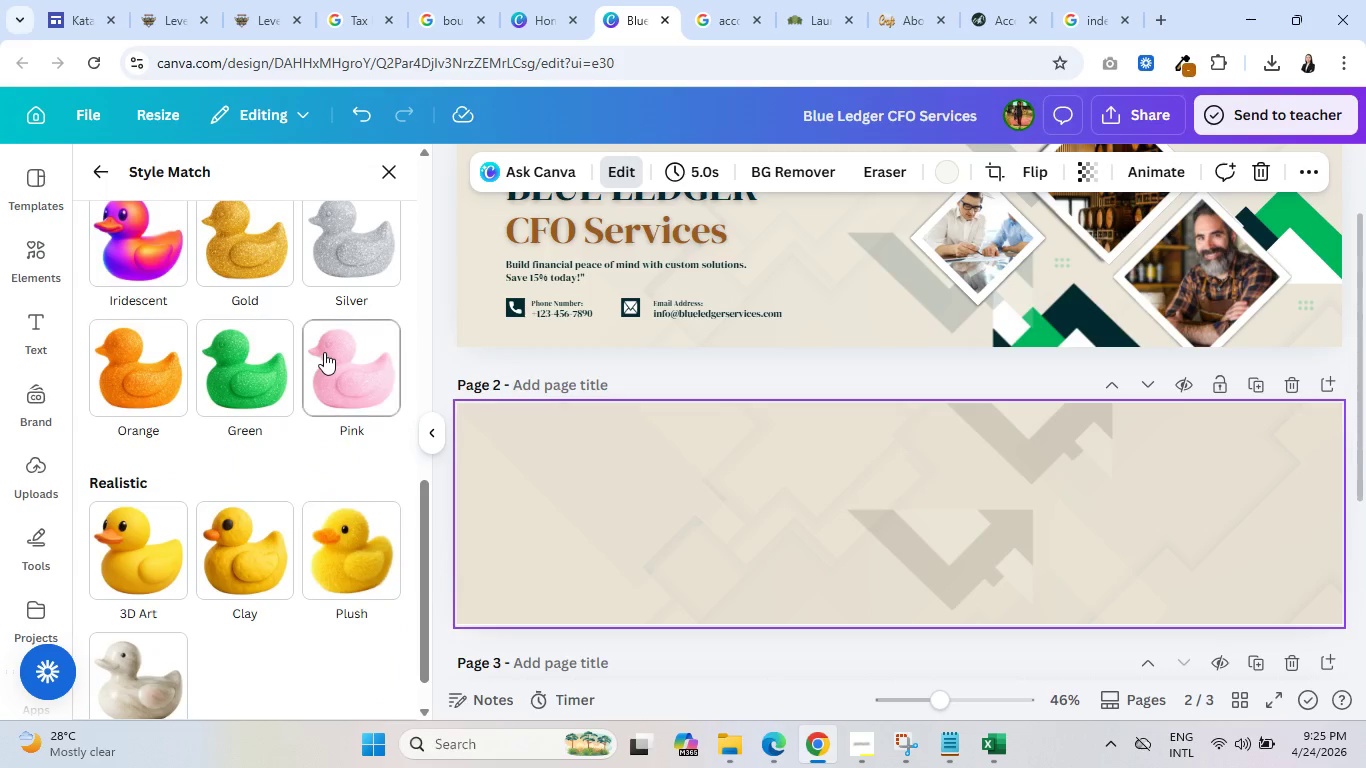 
scroll: coordinate [332, 340], scroll_direction: up, amount: 11.0
 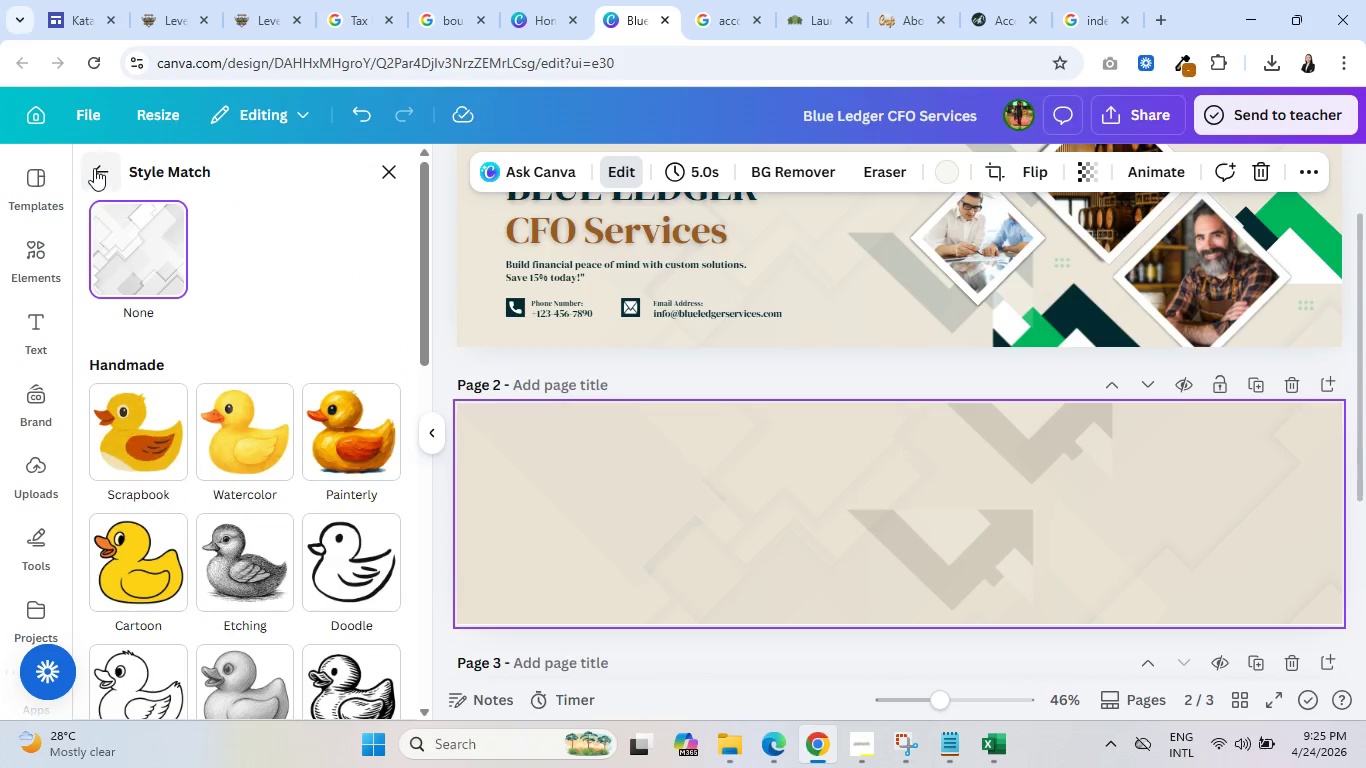 
left_click([93, 167])
 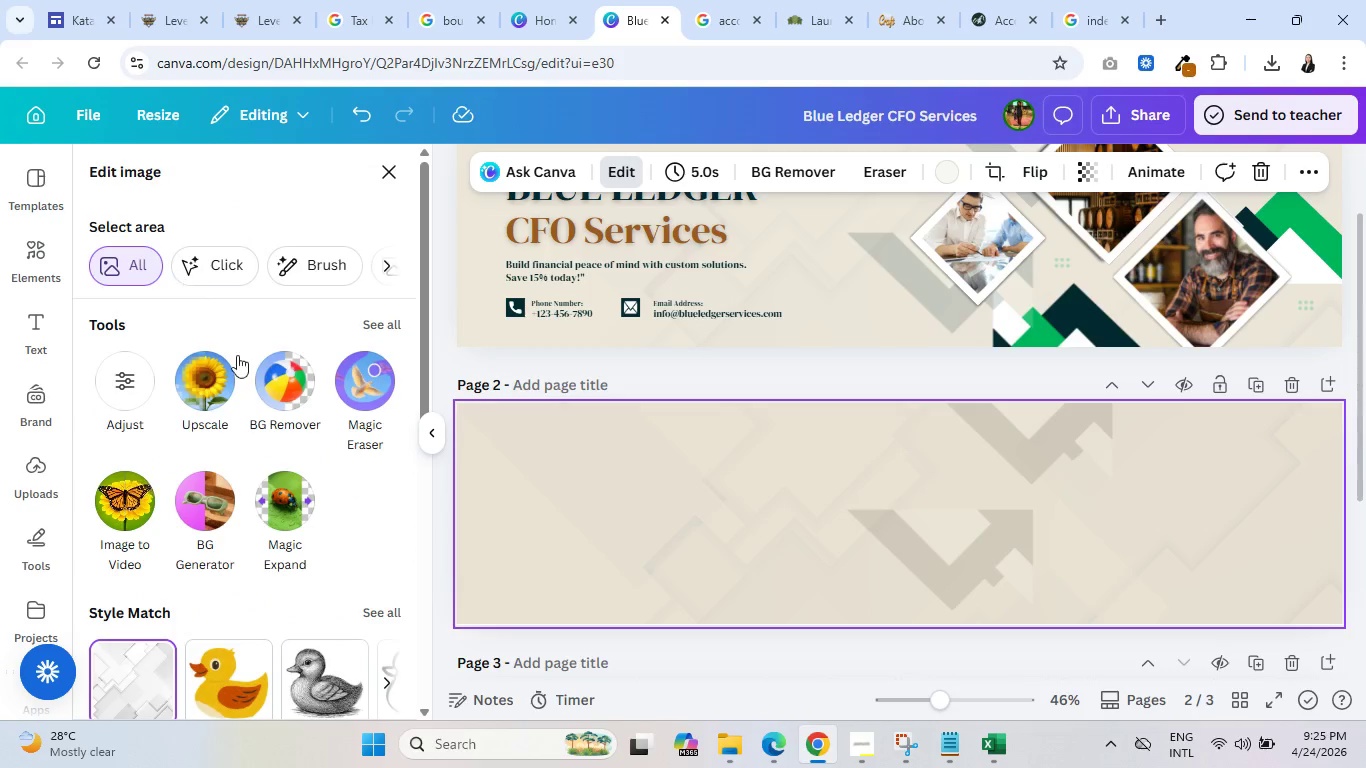 
scroll: coordinate [229, 478], scroll_direction: down, amount: 7.0
 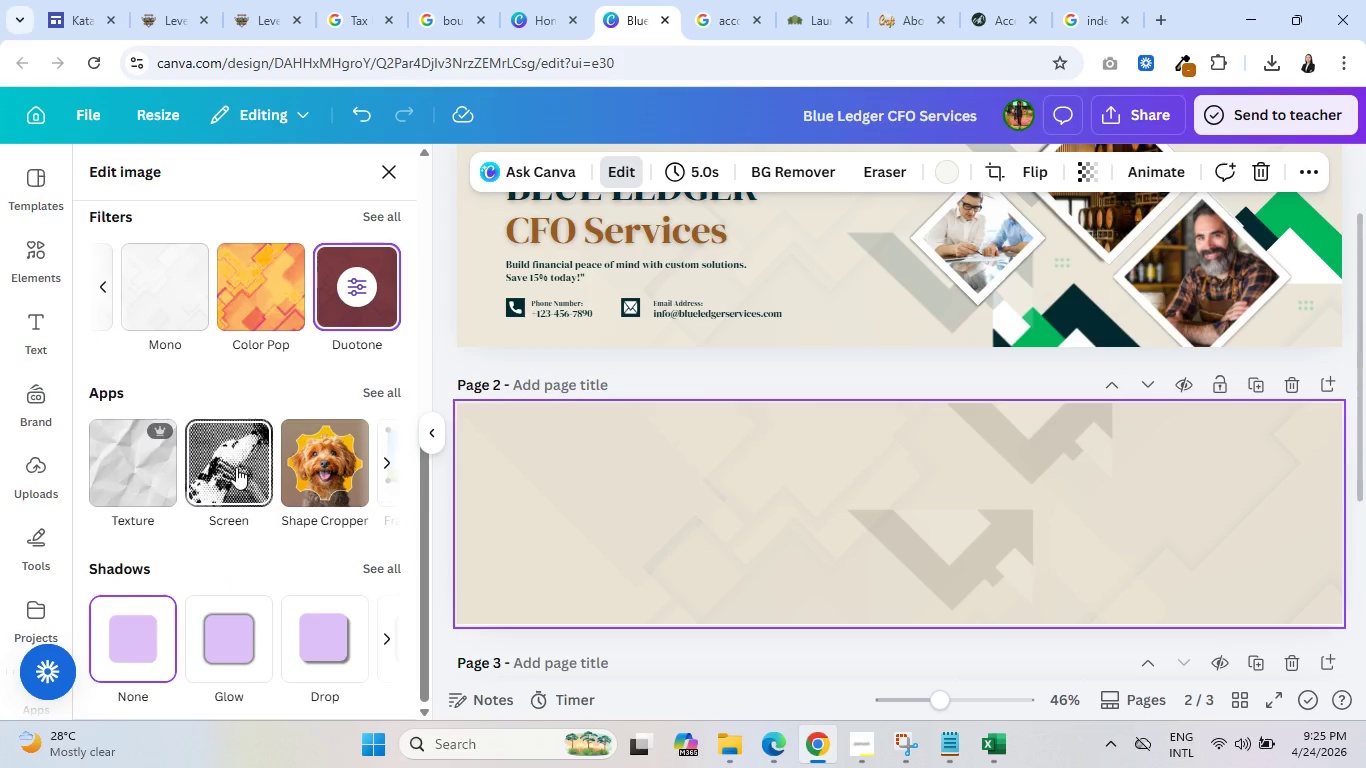 
scroll: coordinate [236, 467], scroll_direction: up, amount: 2.0
 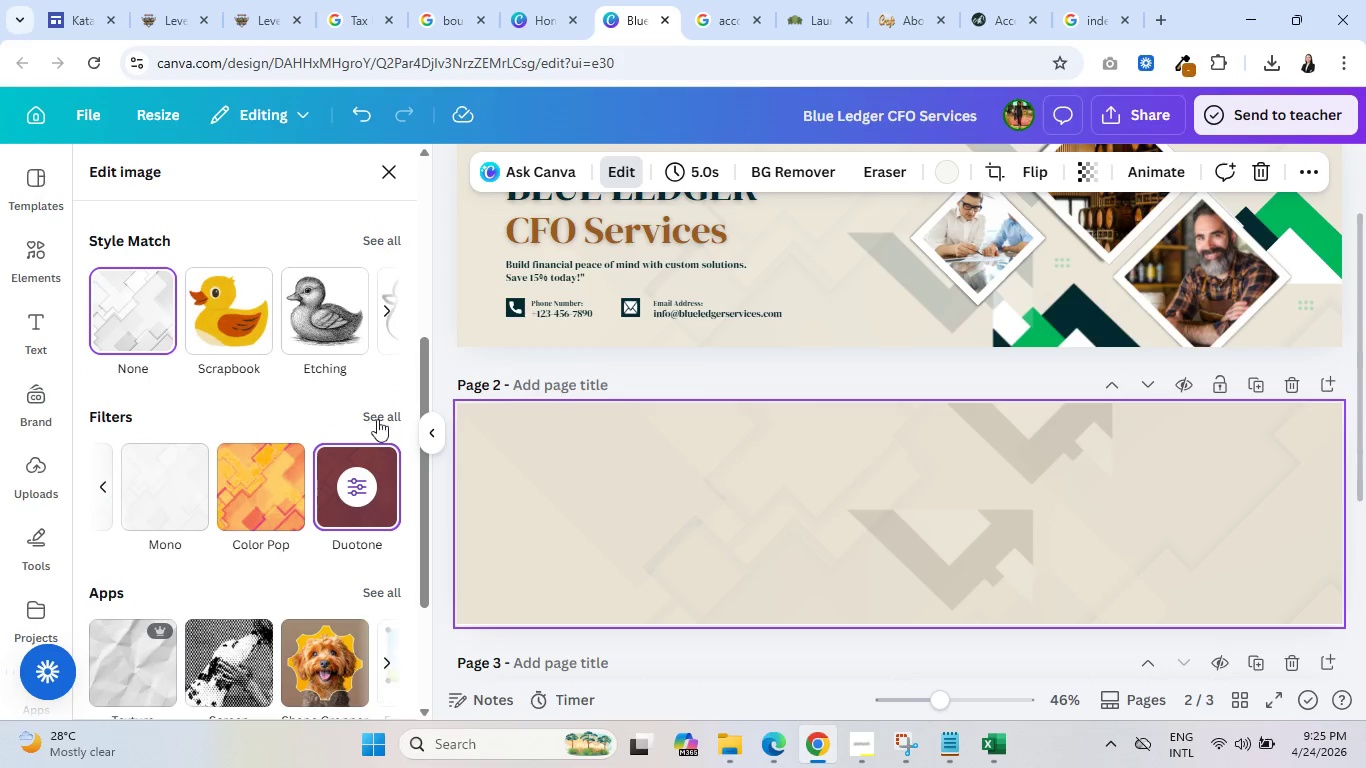 
left_click([380, 418])
 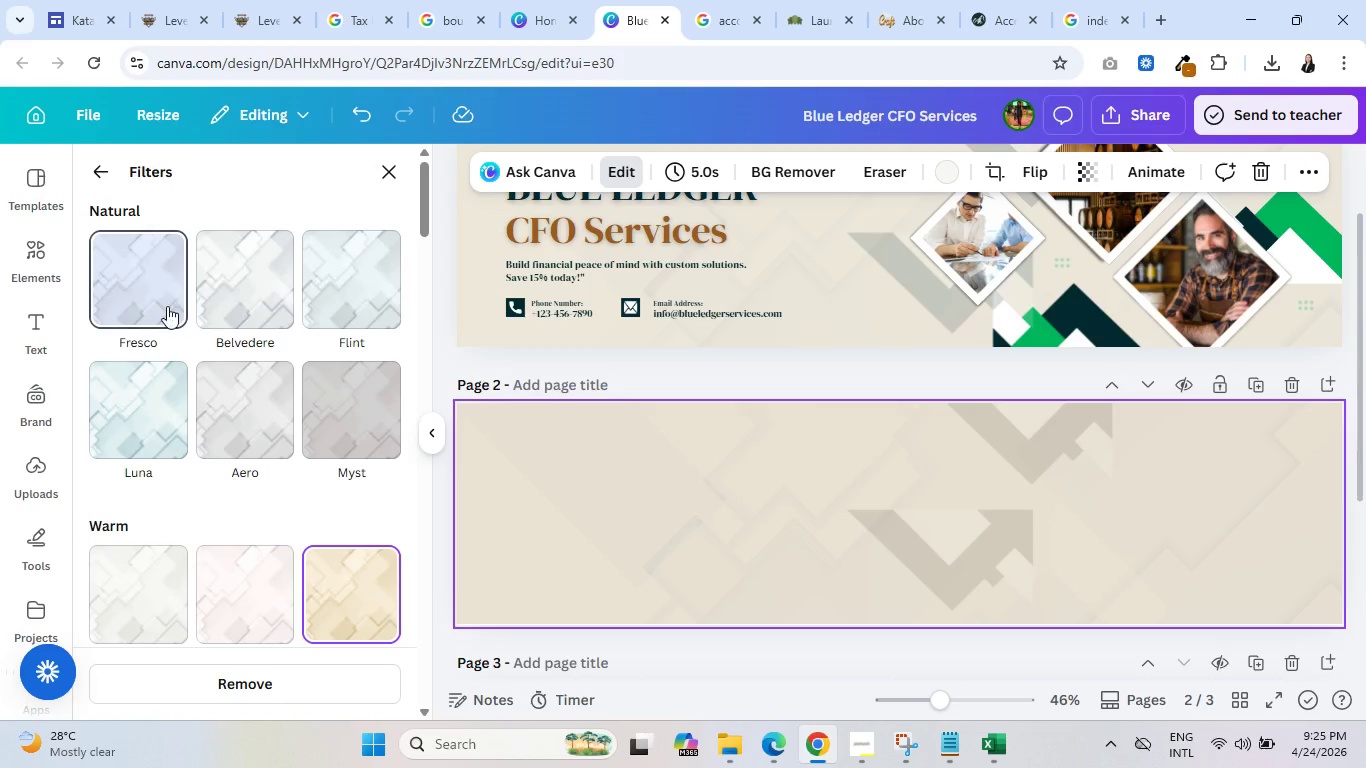 
left_click([163, 594])
 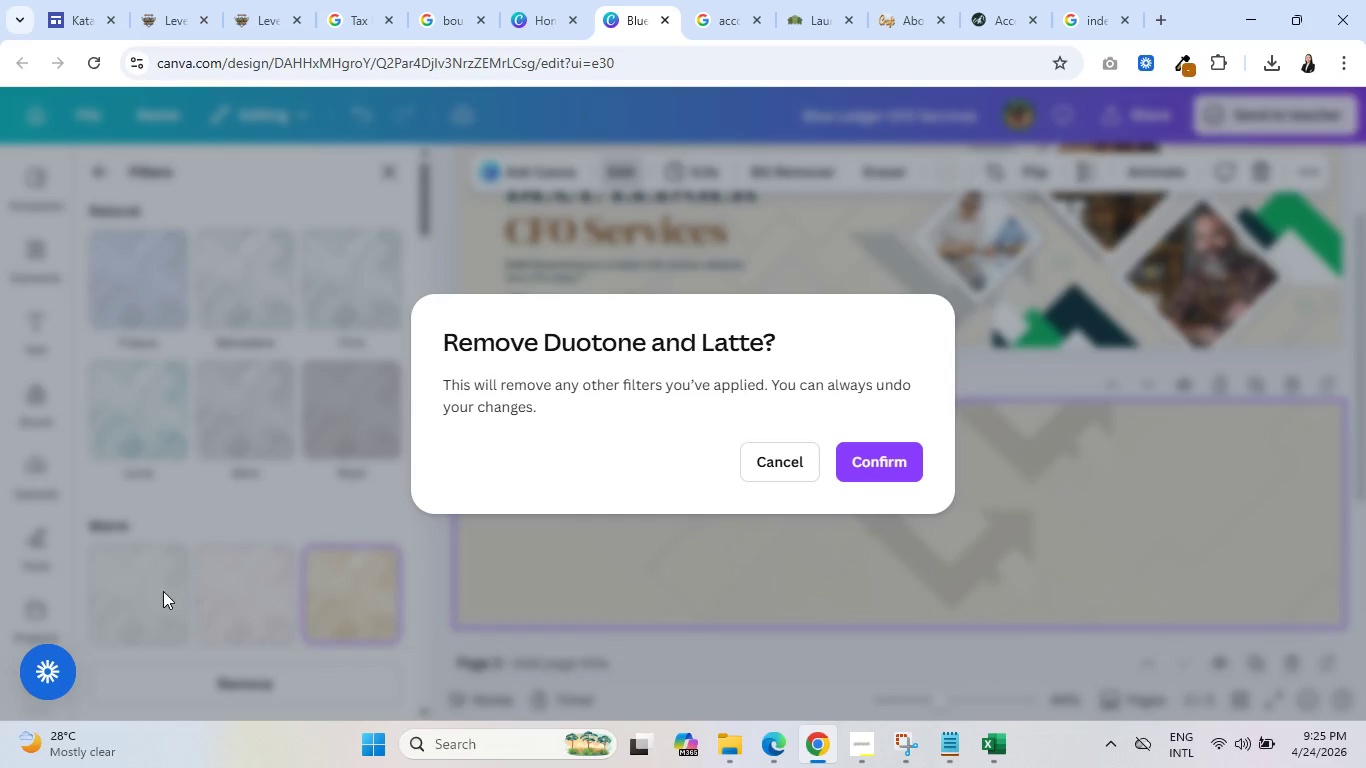 
left_click([886, 469])
 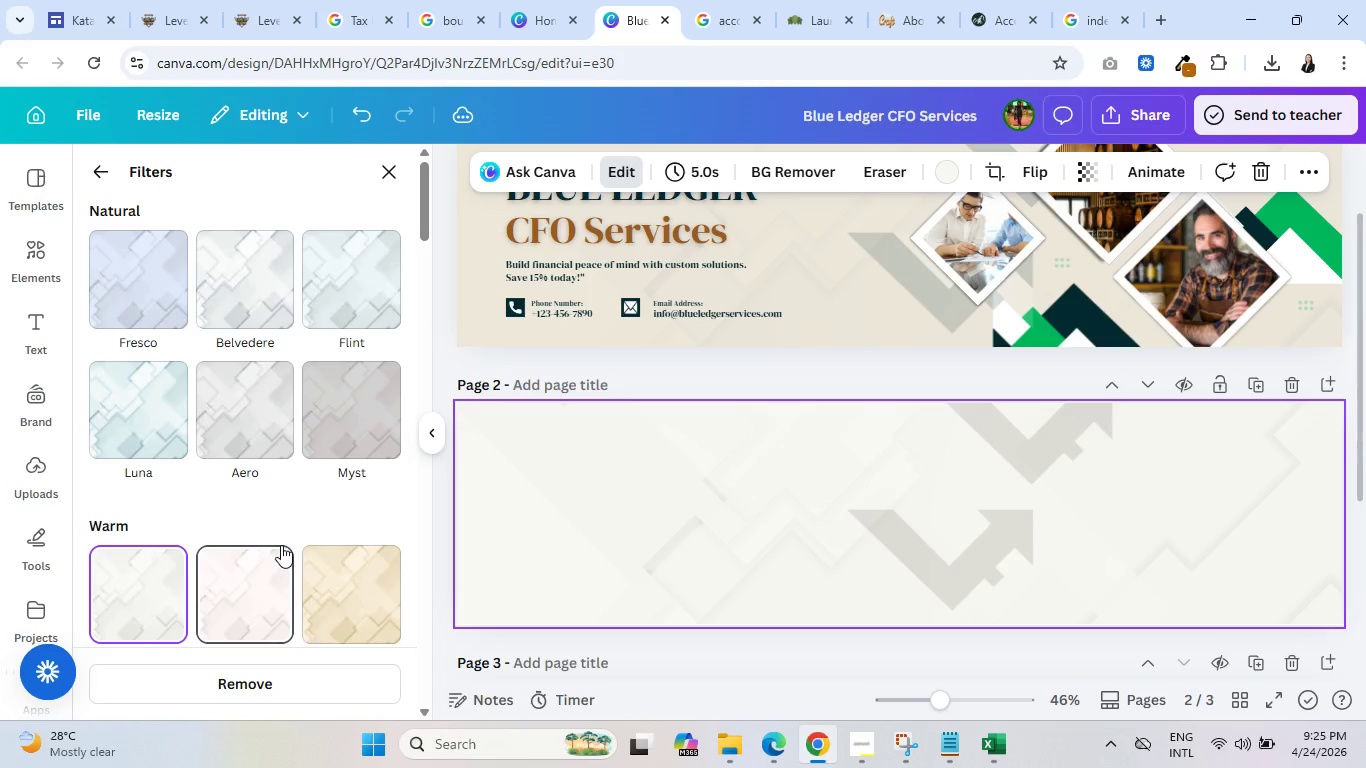 
left_click([234, 587])
 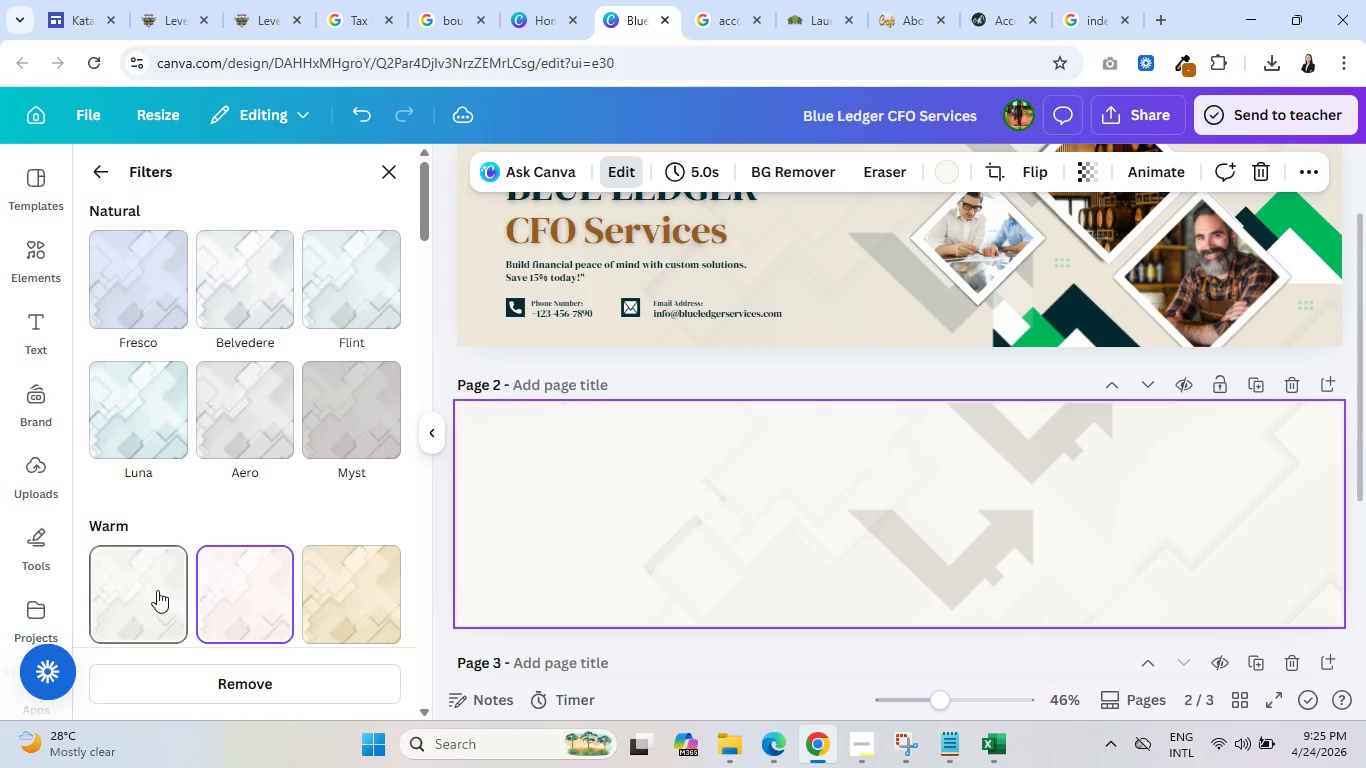 
left_click([157, 590])
 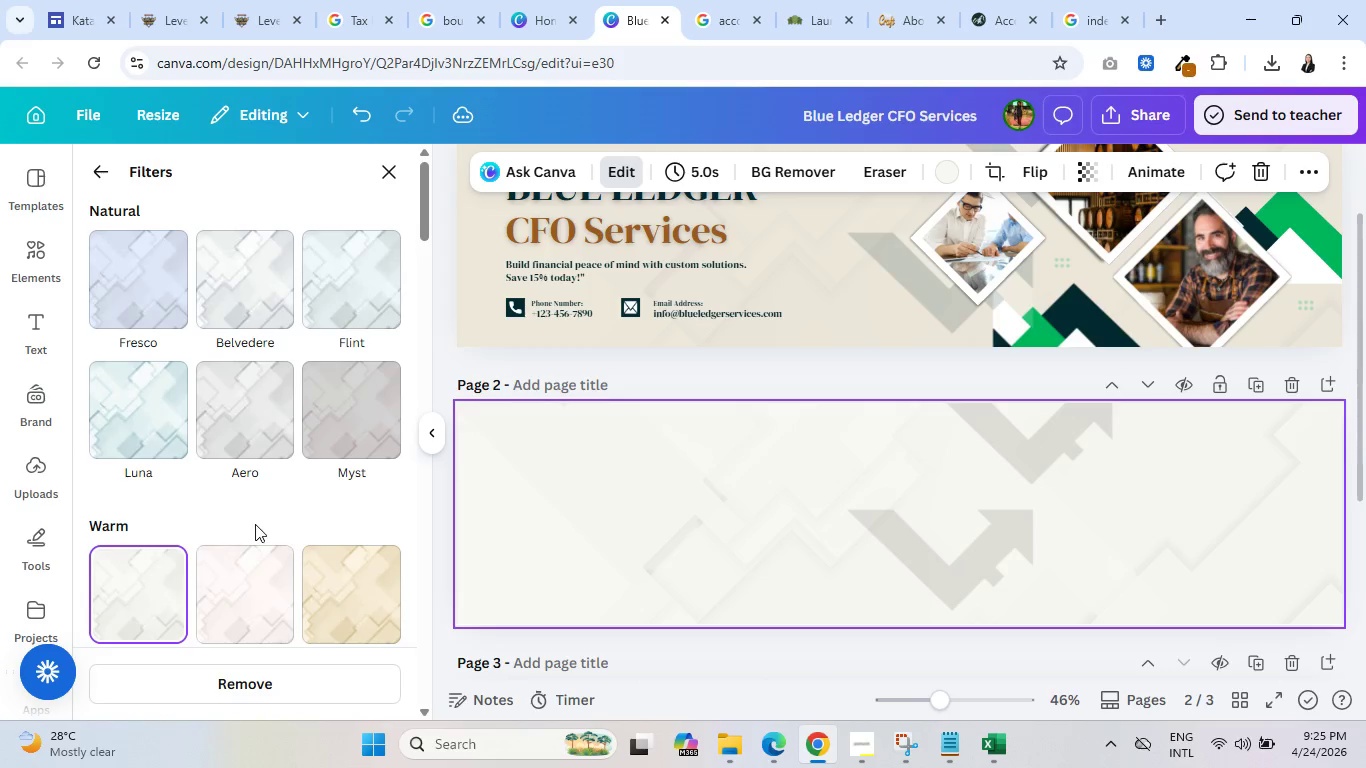 
scroll: coordinate [268, 511], scroll_direction: down, amount: 6.0
 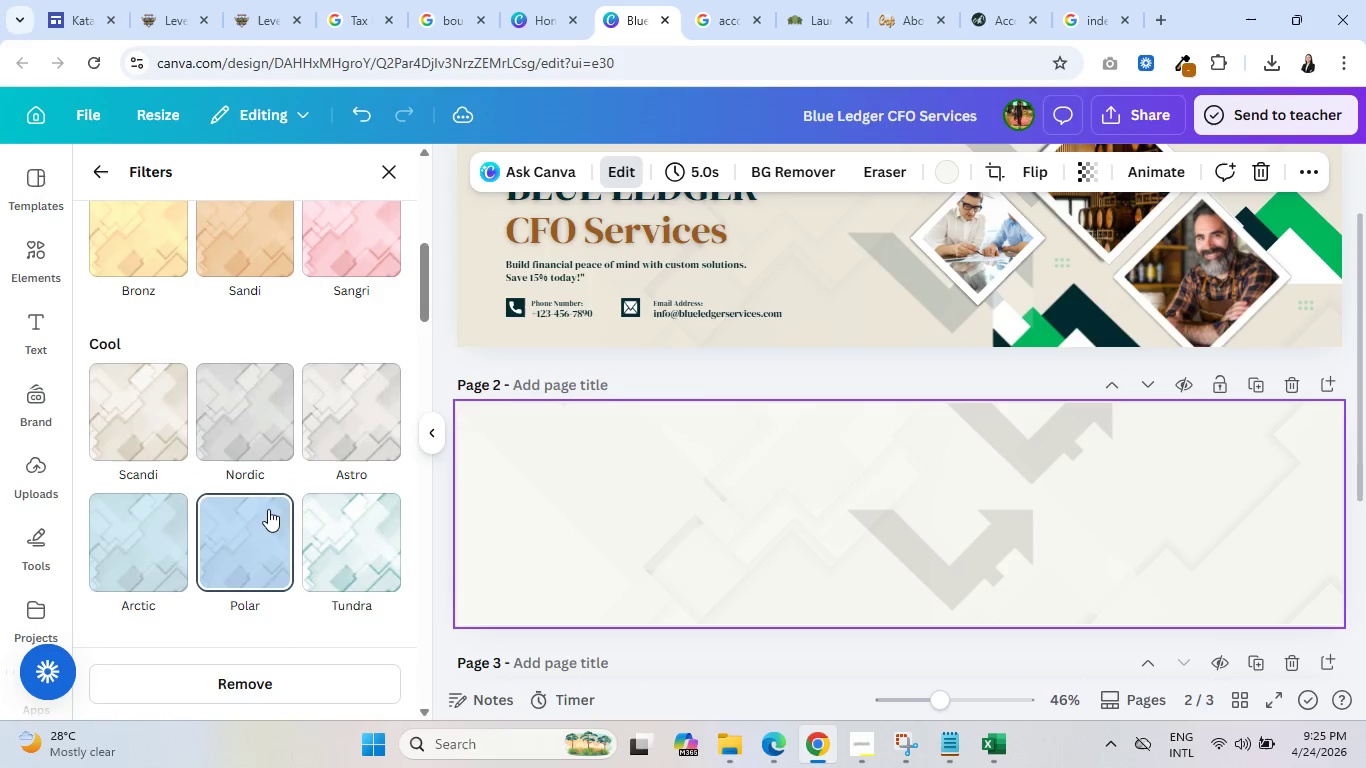 
scroll: coordinate [271, 504], scroll_direction: up, amount: 3.0
 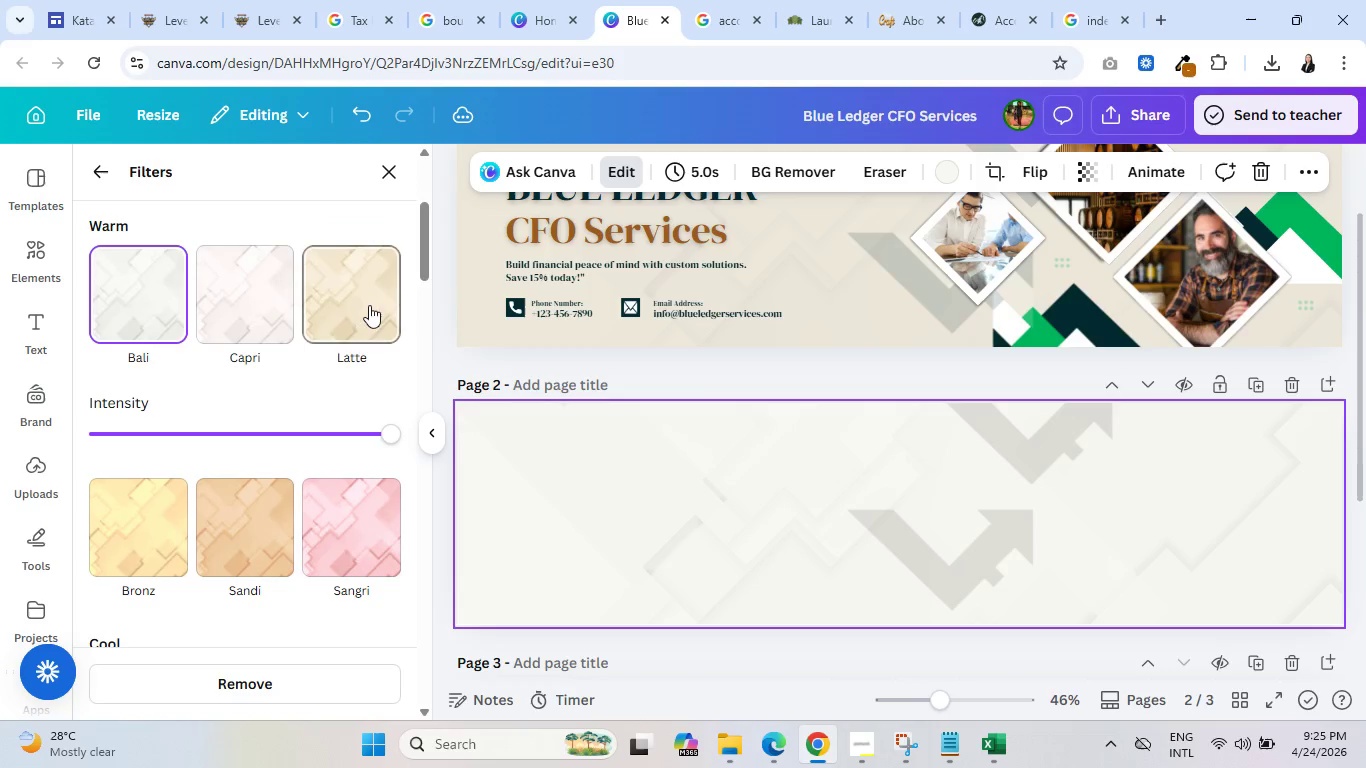 
left_click([358, 287])
 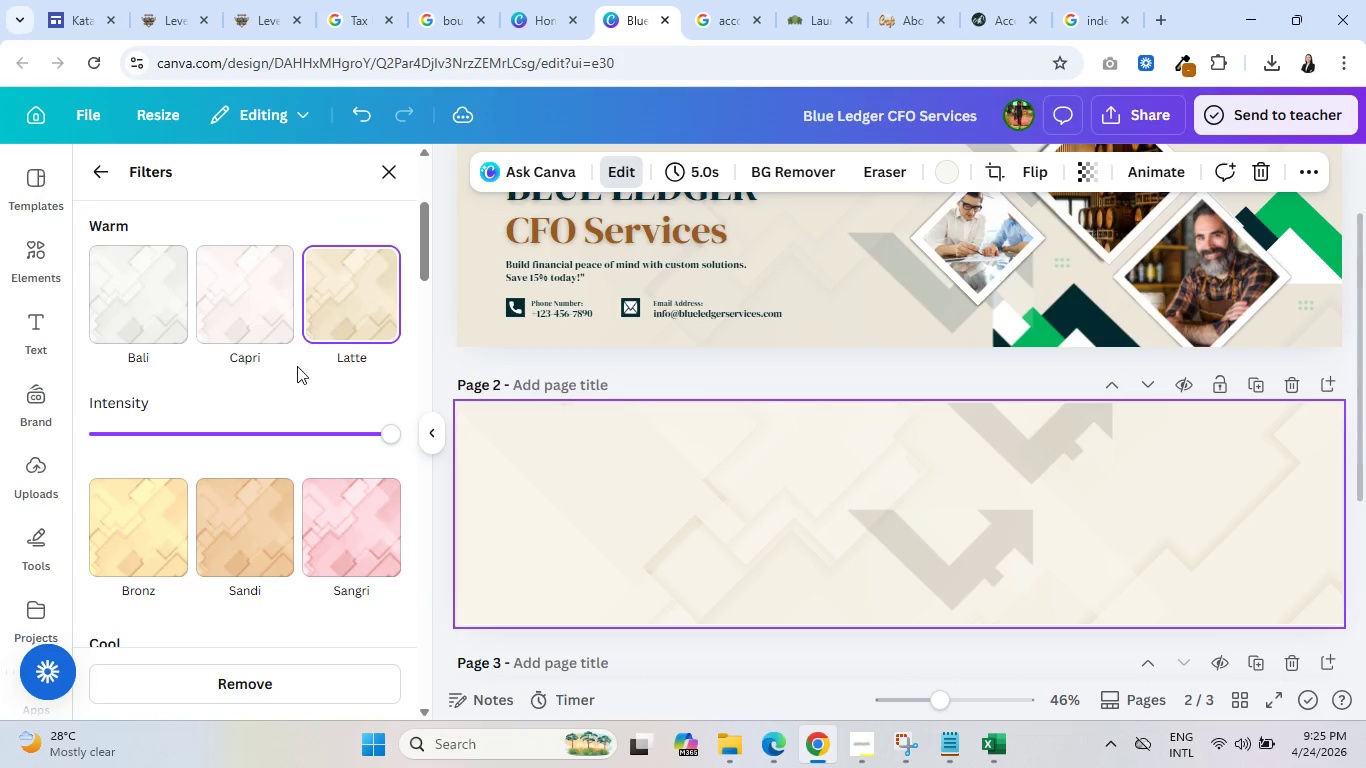 
scroll: coordinate [266, 389], scroll_direction: up, amount: 3.0
 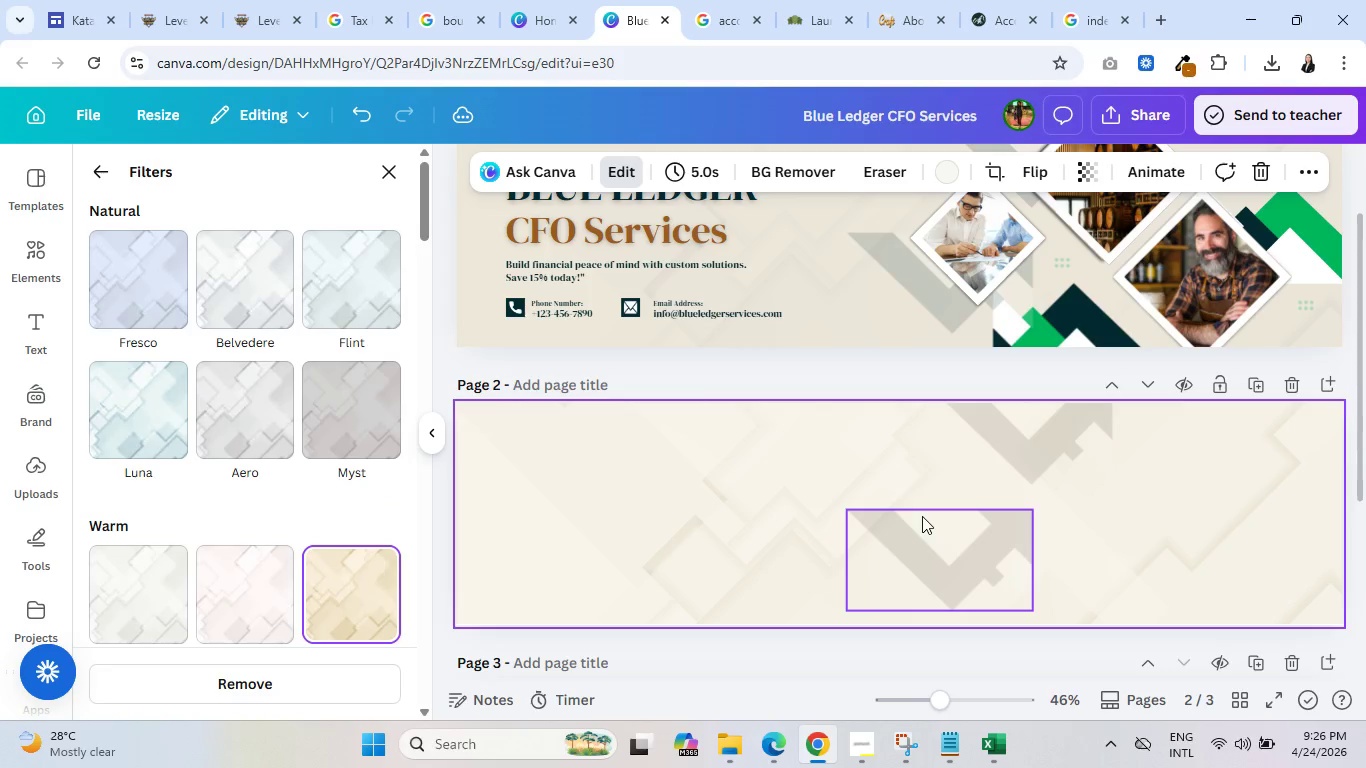 
left_click([883, 534])
 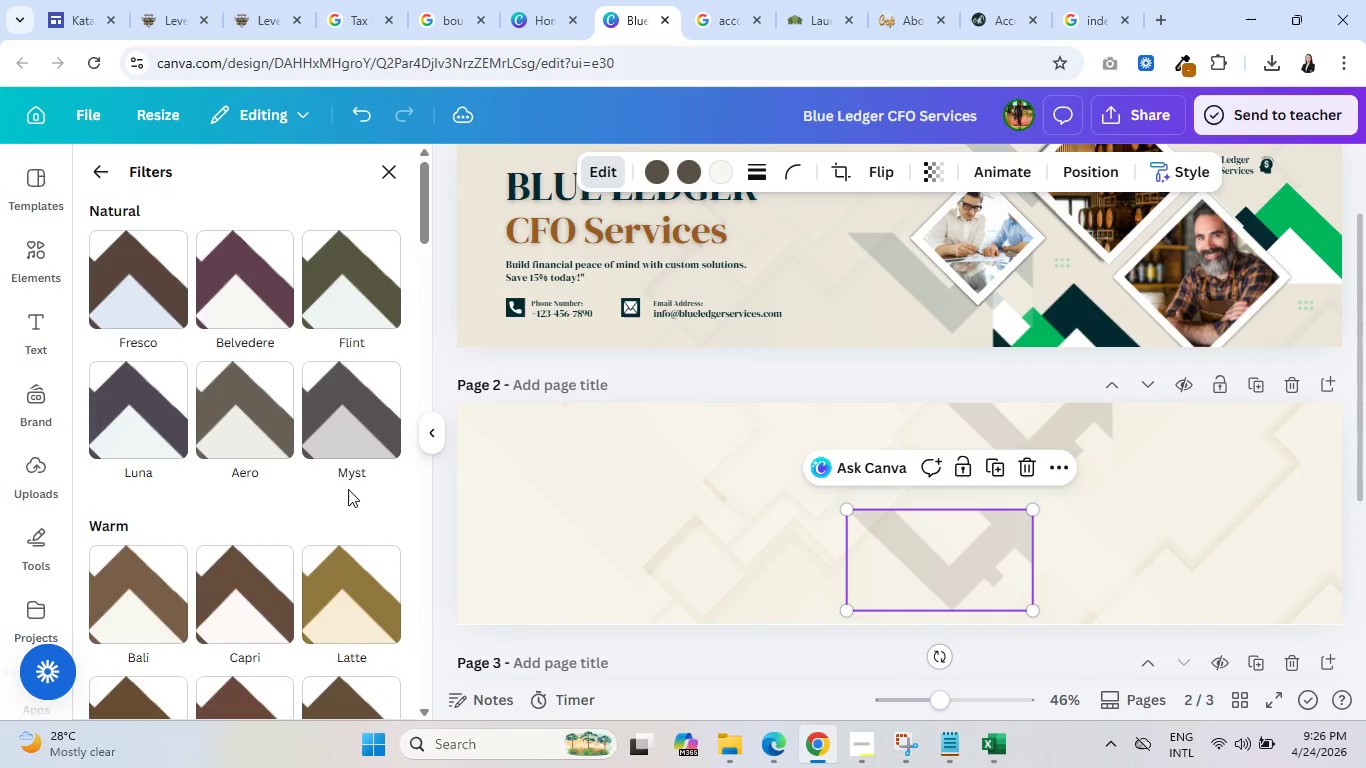 
scroll: coordinate [280, 494], scroll_direction: down, amount: 25.0
 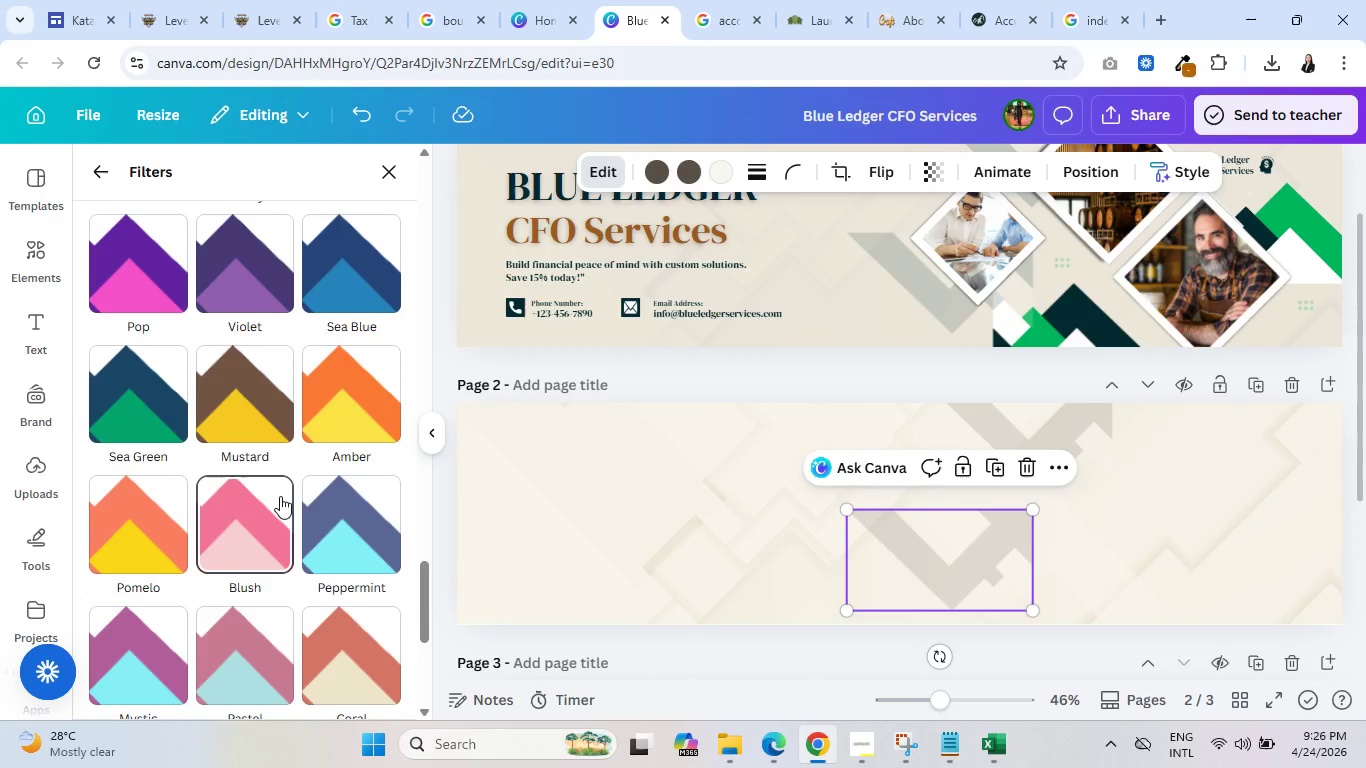 
wait(7.48)
 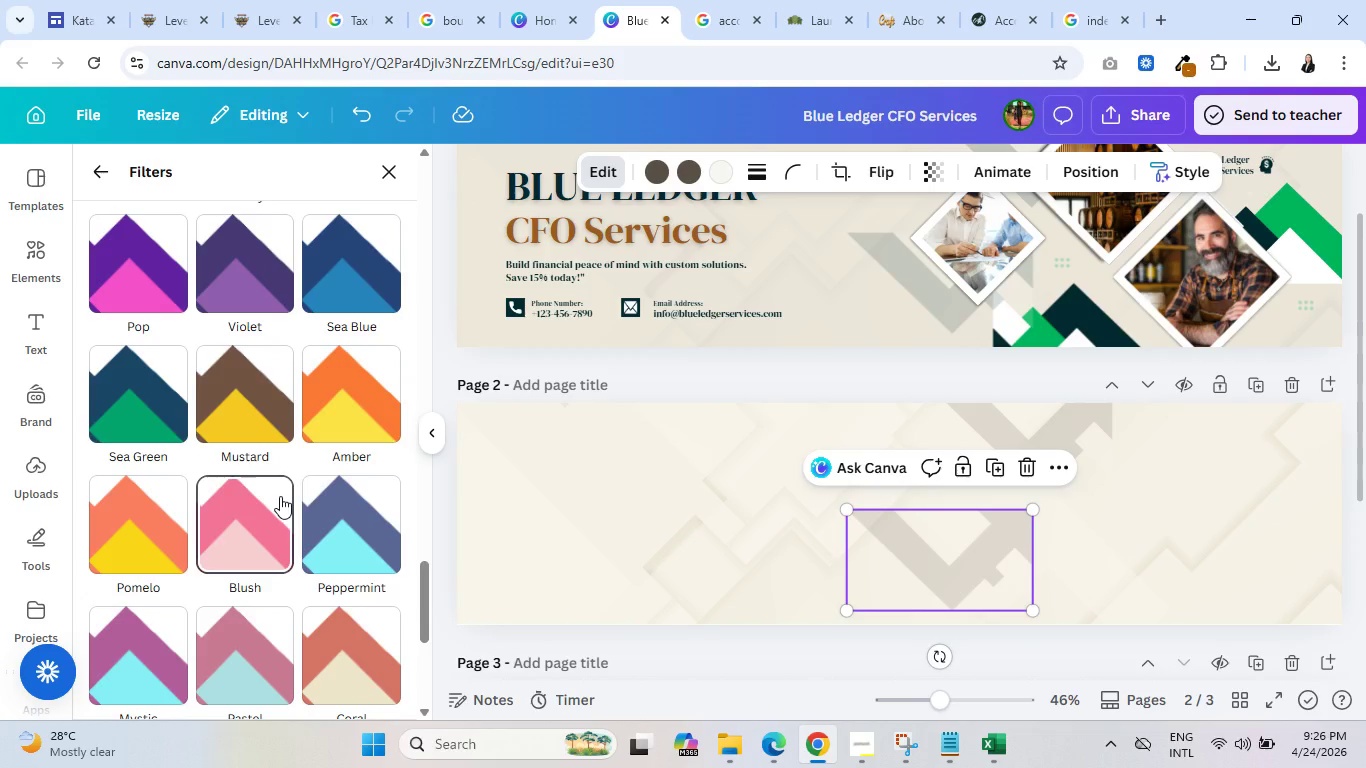 
scroll: coordinate [258, 517], scroll_direction: down, amount: 5.0
 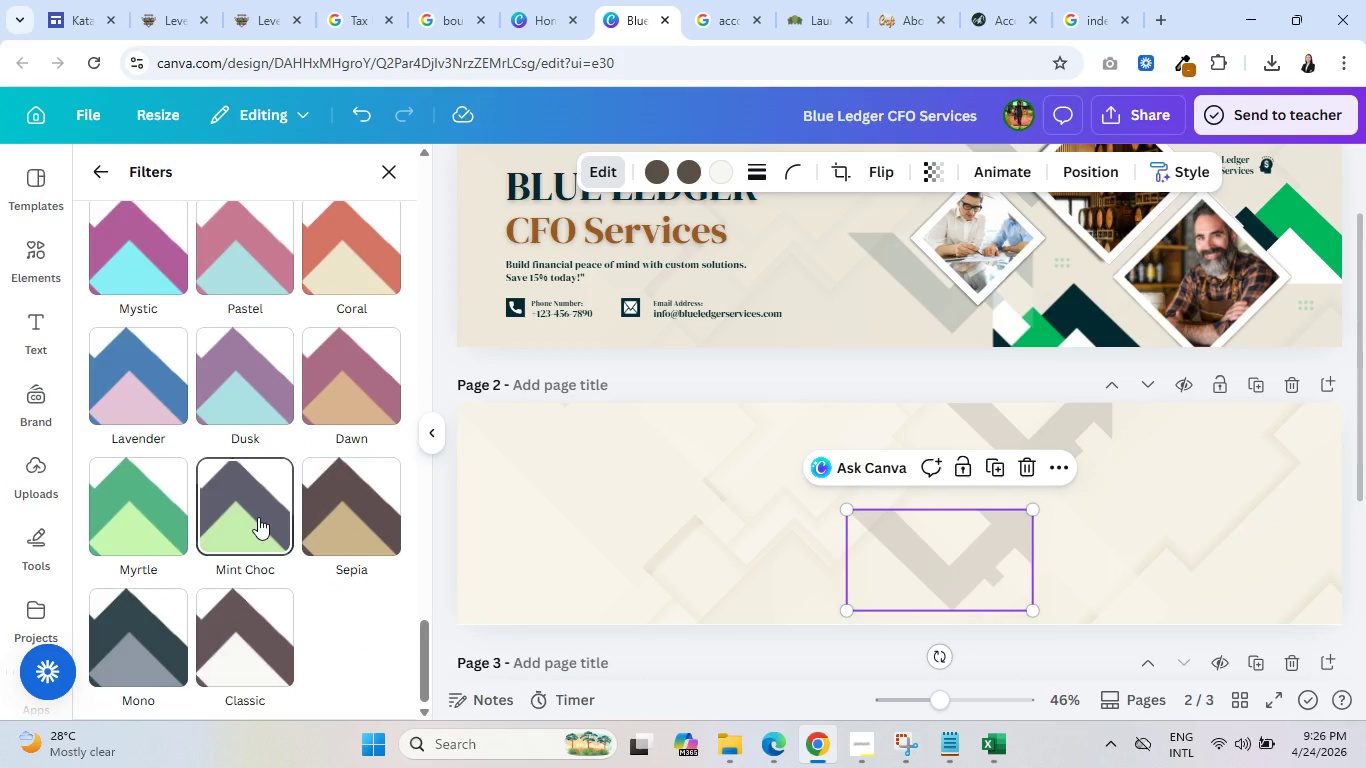 
scroll: coordinate [220, 529], scroll_direction: up, amount: 15.0
 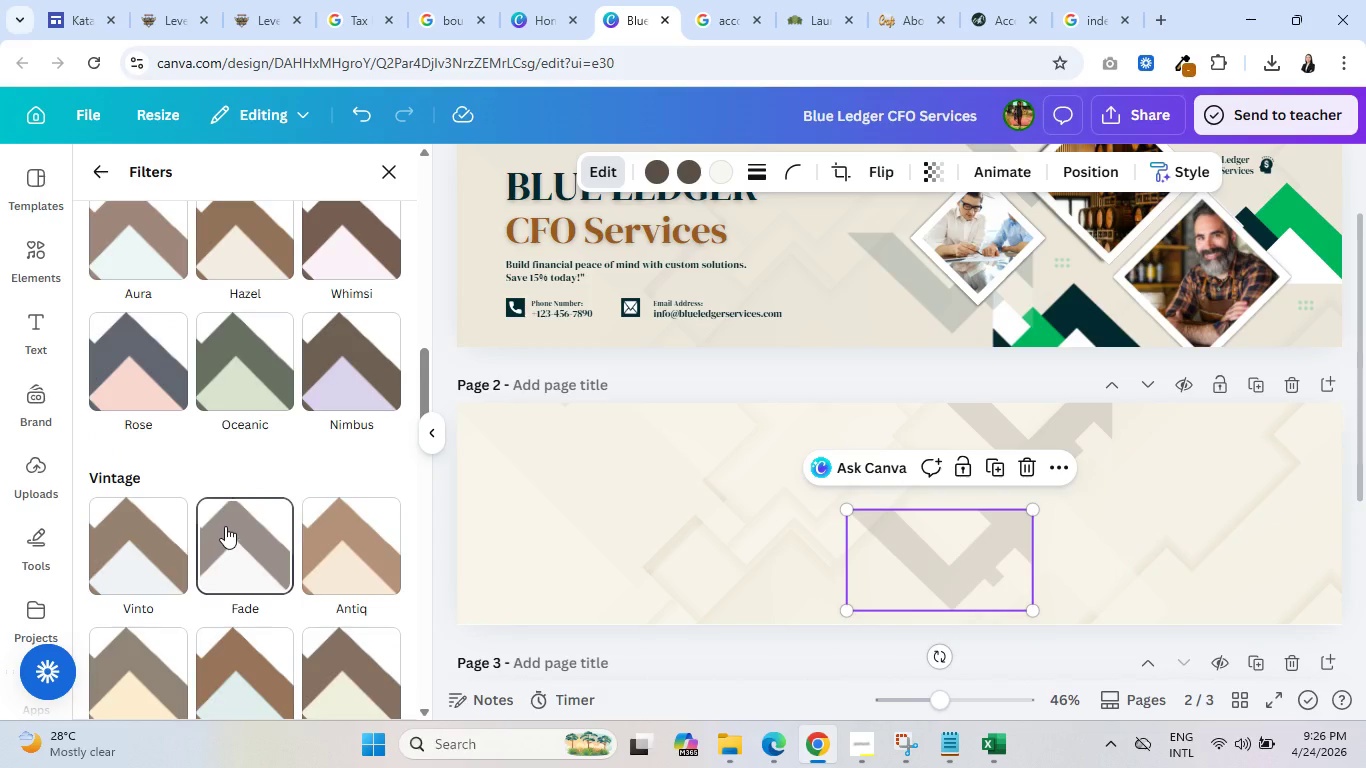 
scroll: coordinate [225, 523], scroll_direction: up, amount: 12.0
 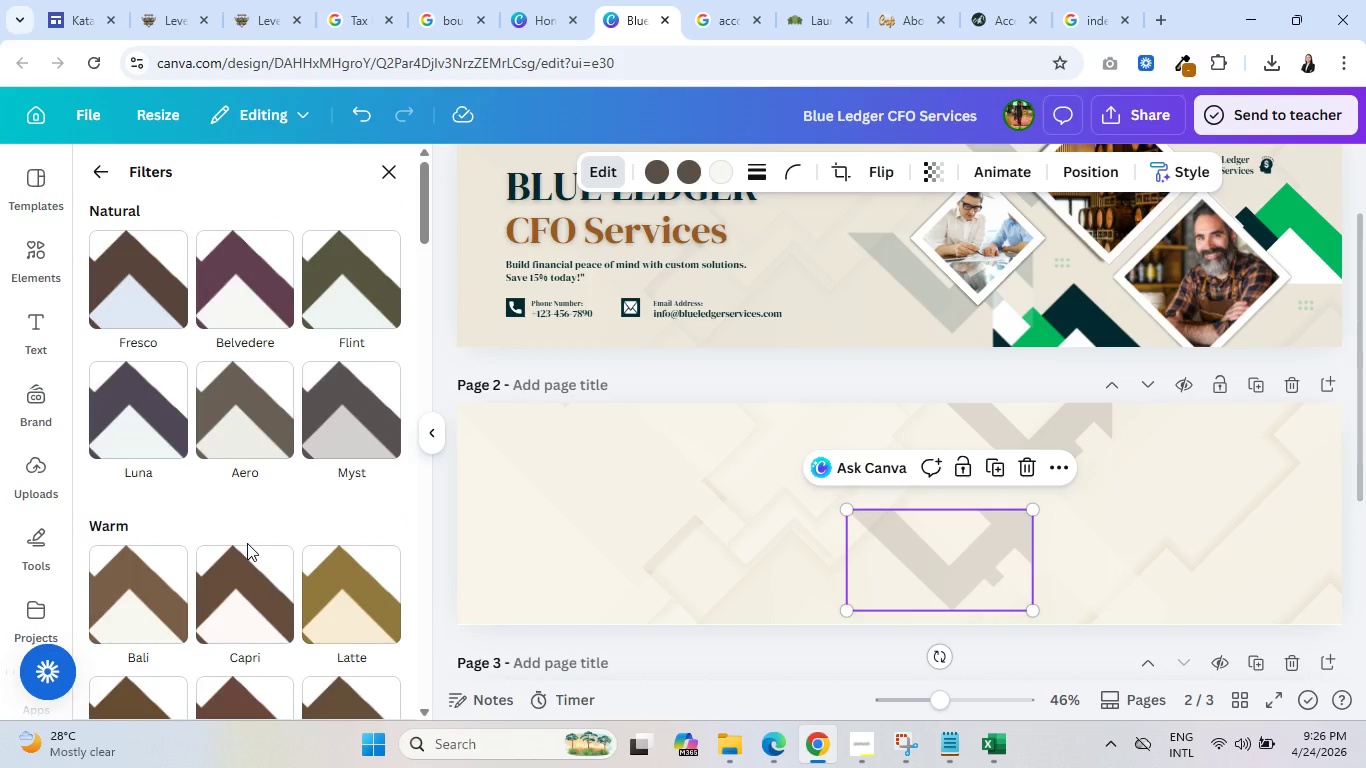 
wait(7.01)
 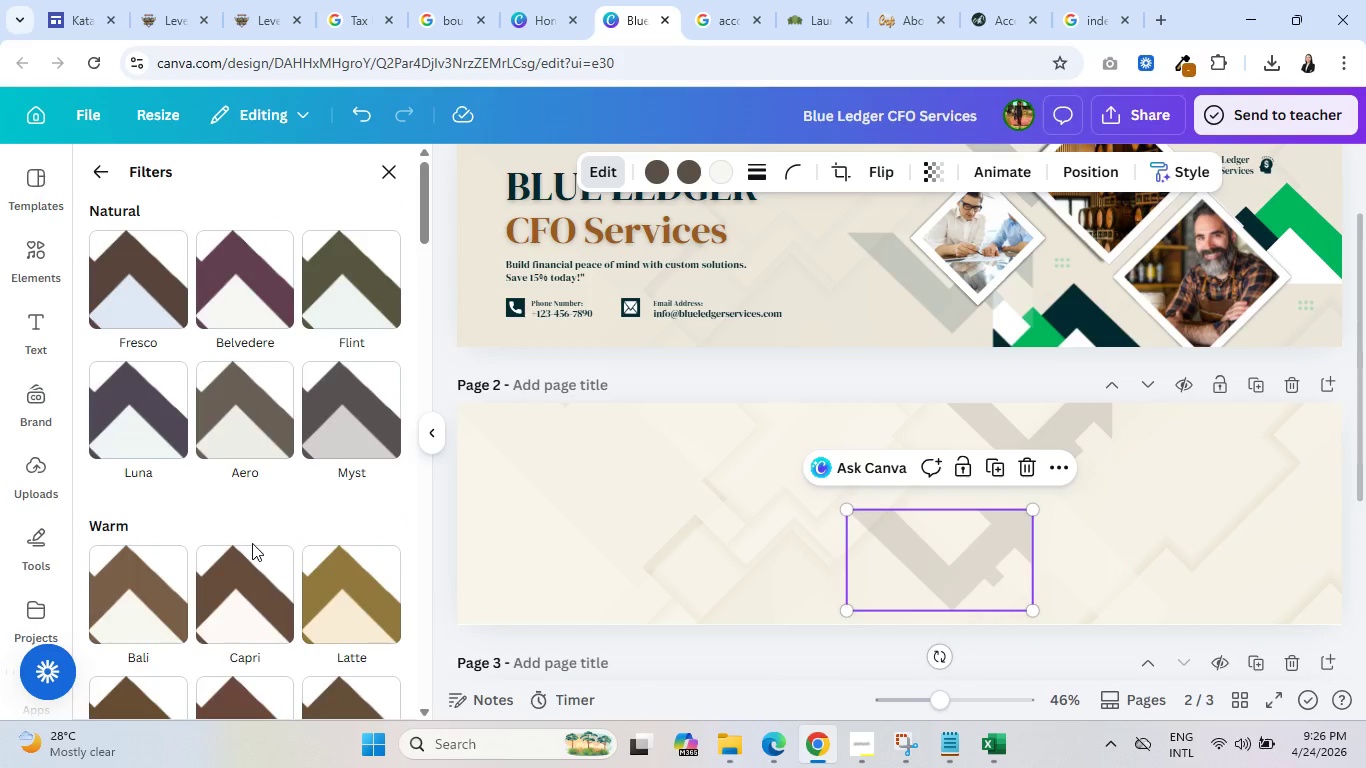 
left_click([186, 0])
 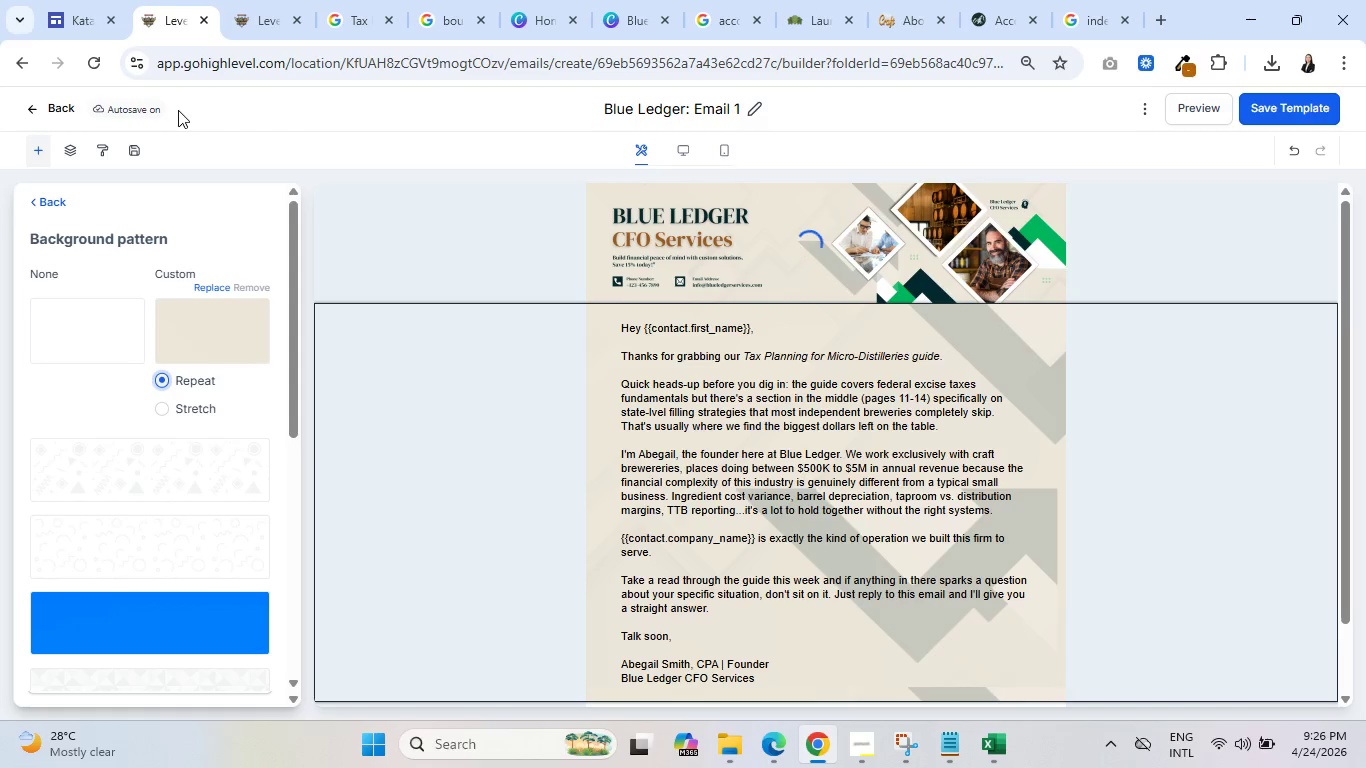 
wait(5.16)
 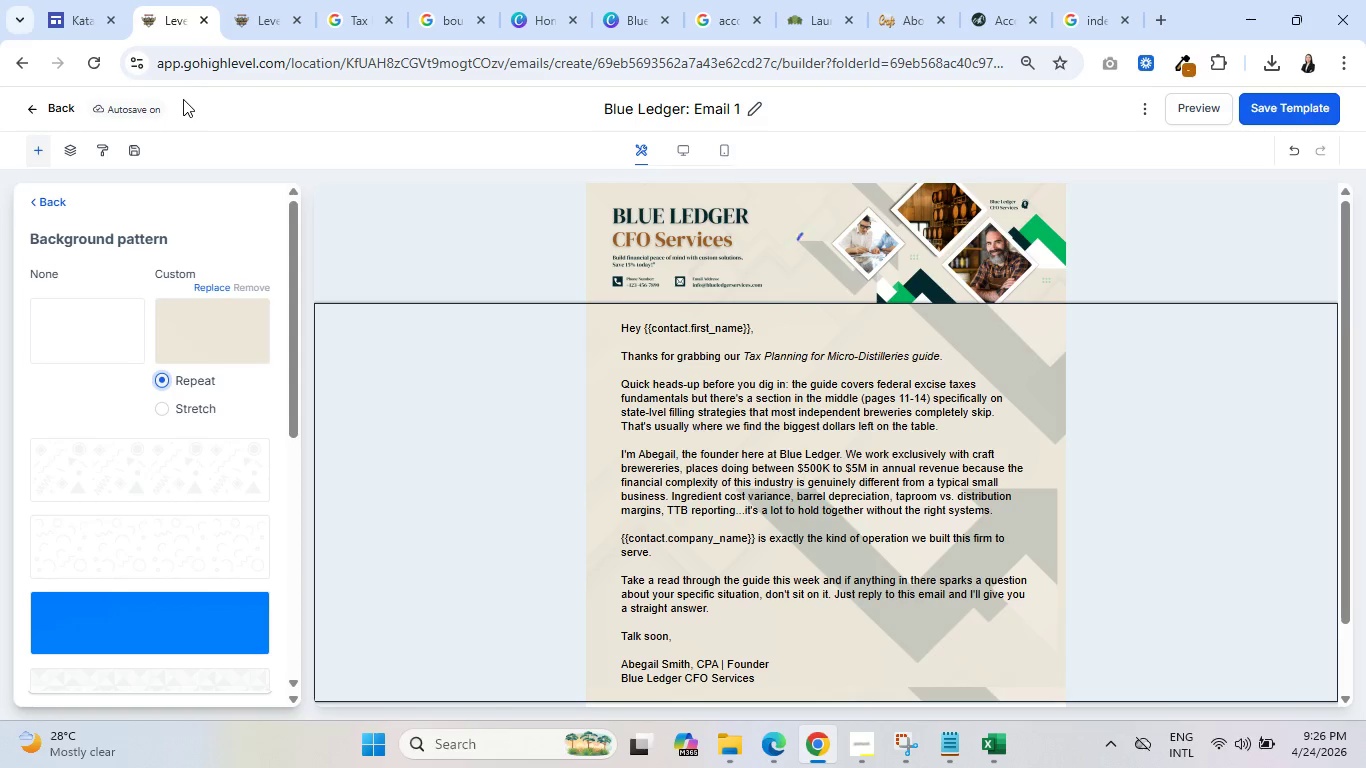 
left_click([644, 0])
 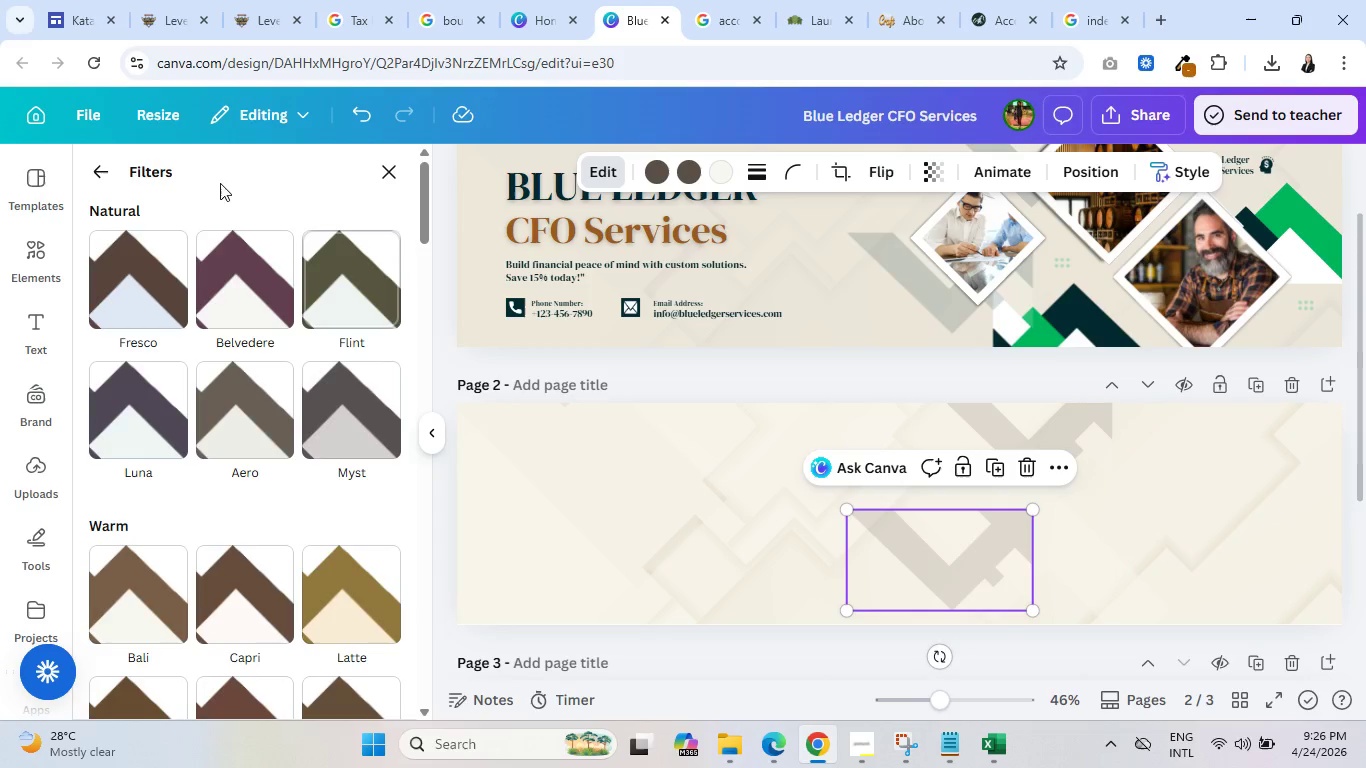 
left_click([100, 172])
 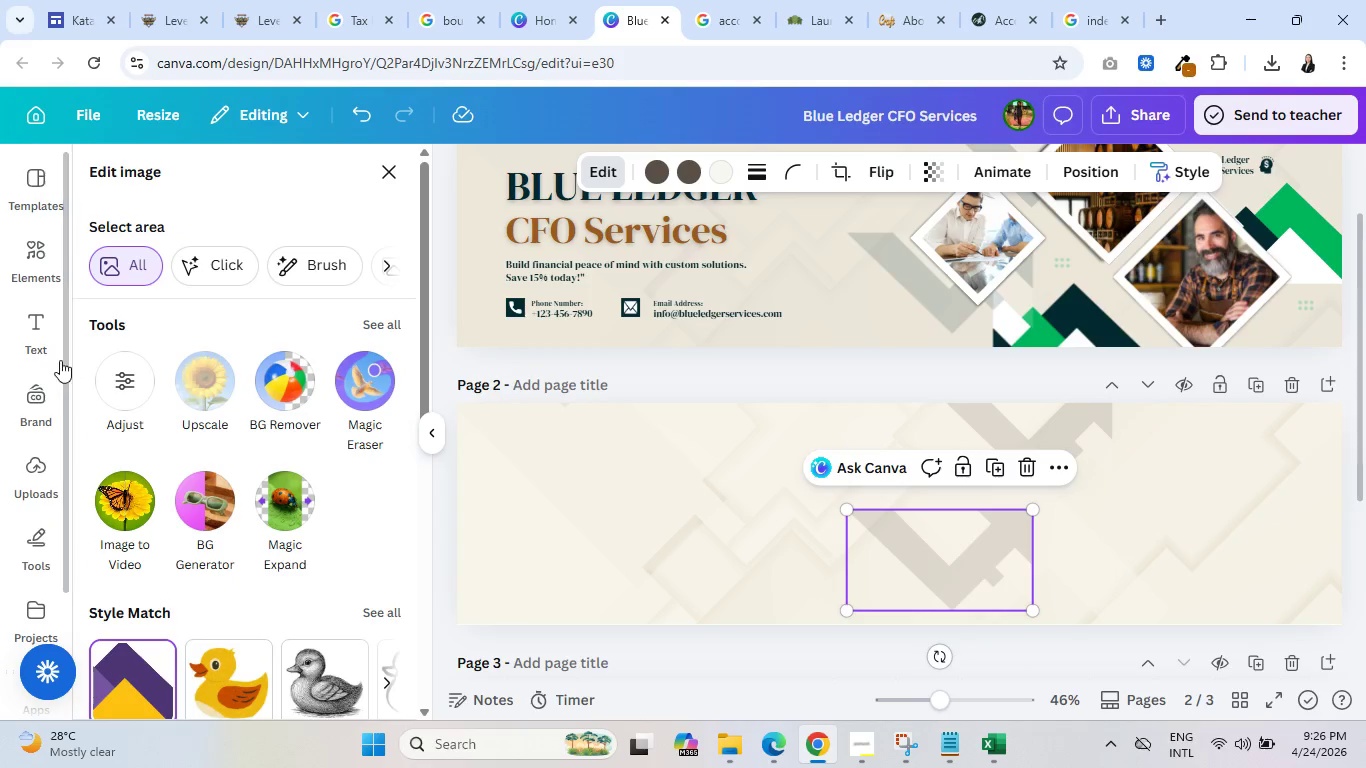 
mouse_move([64, 269])
 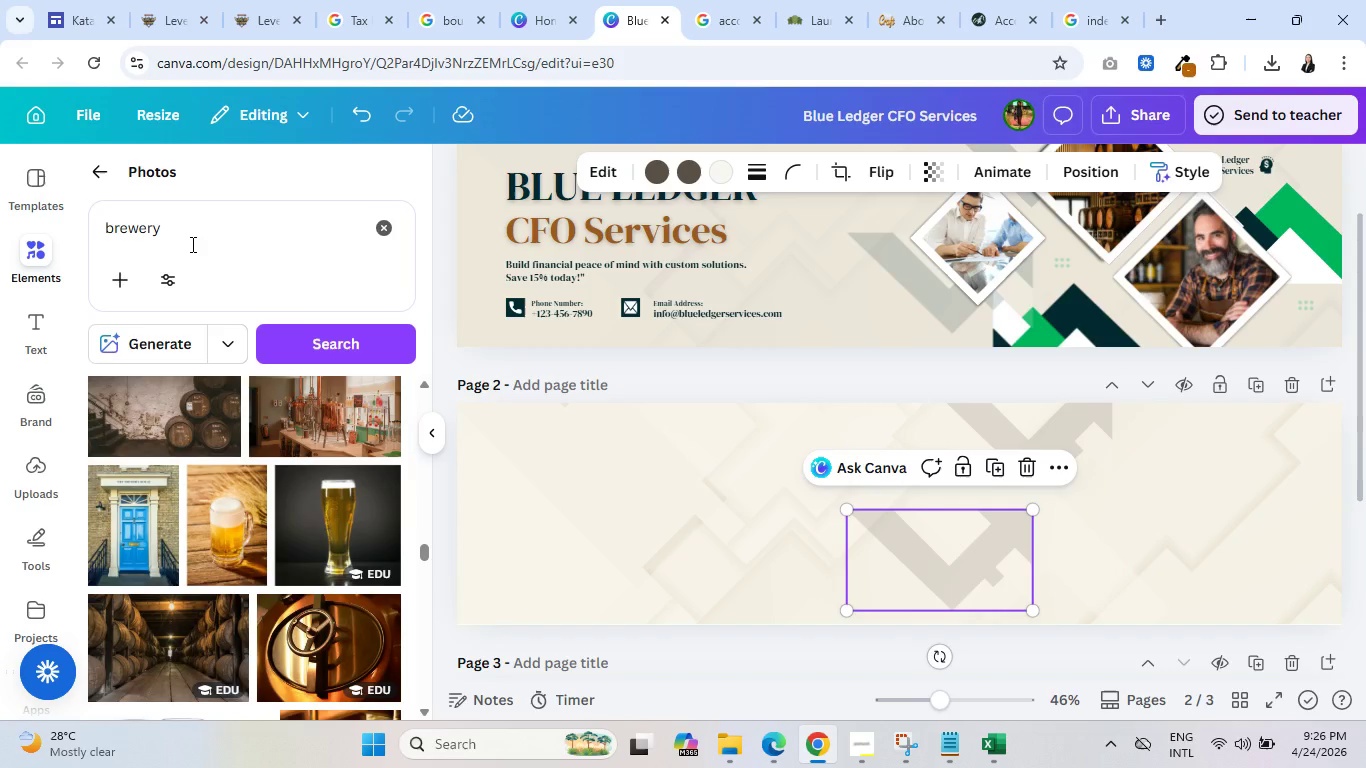 
left_click([195, 234])
 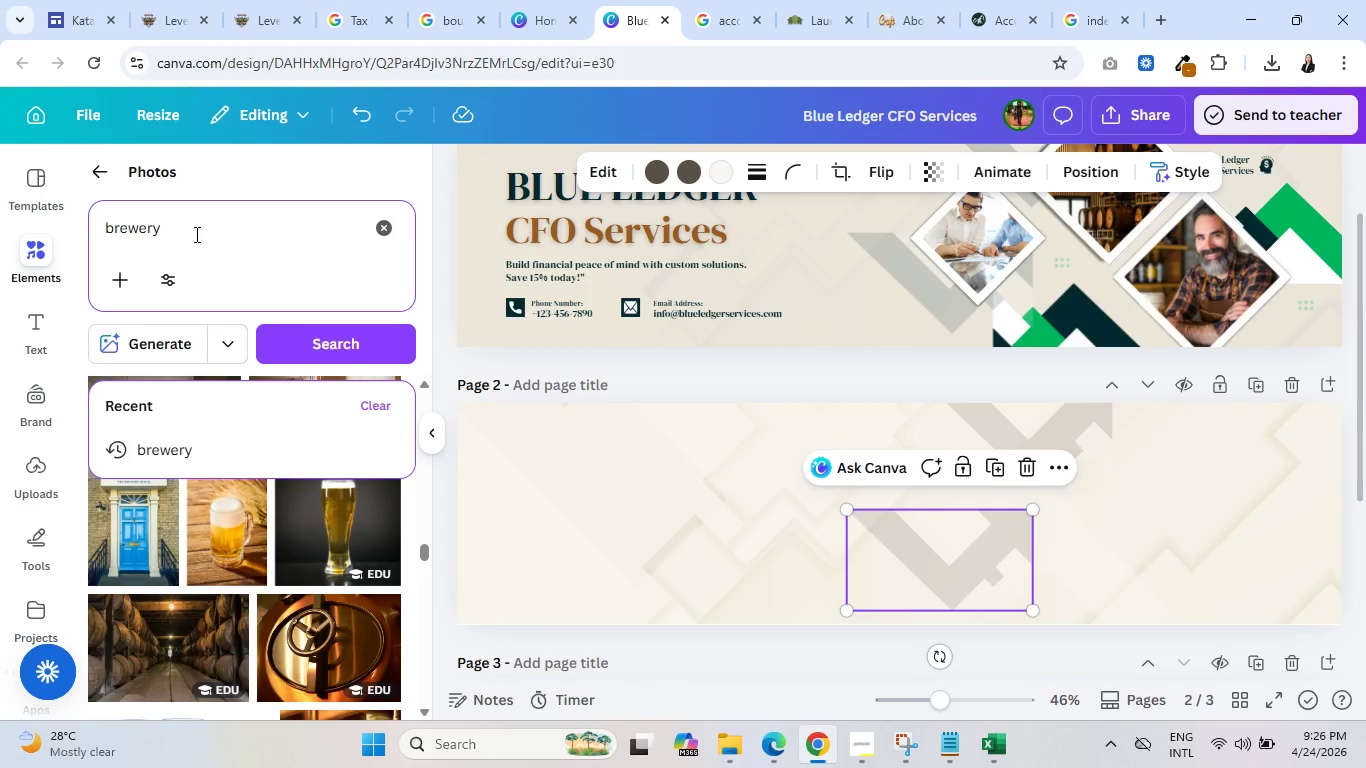 
left_click([195, 234])
 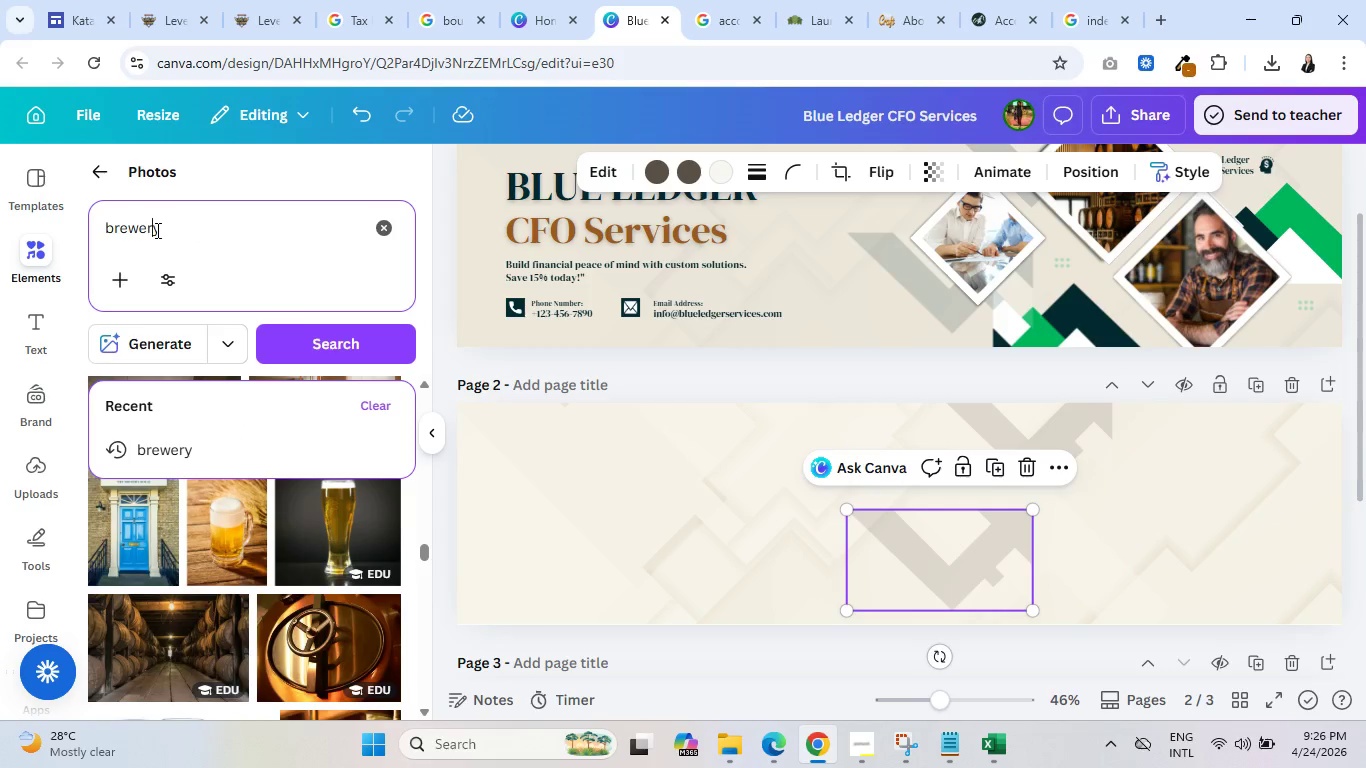 
double_click([156, 230])
 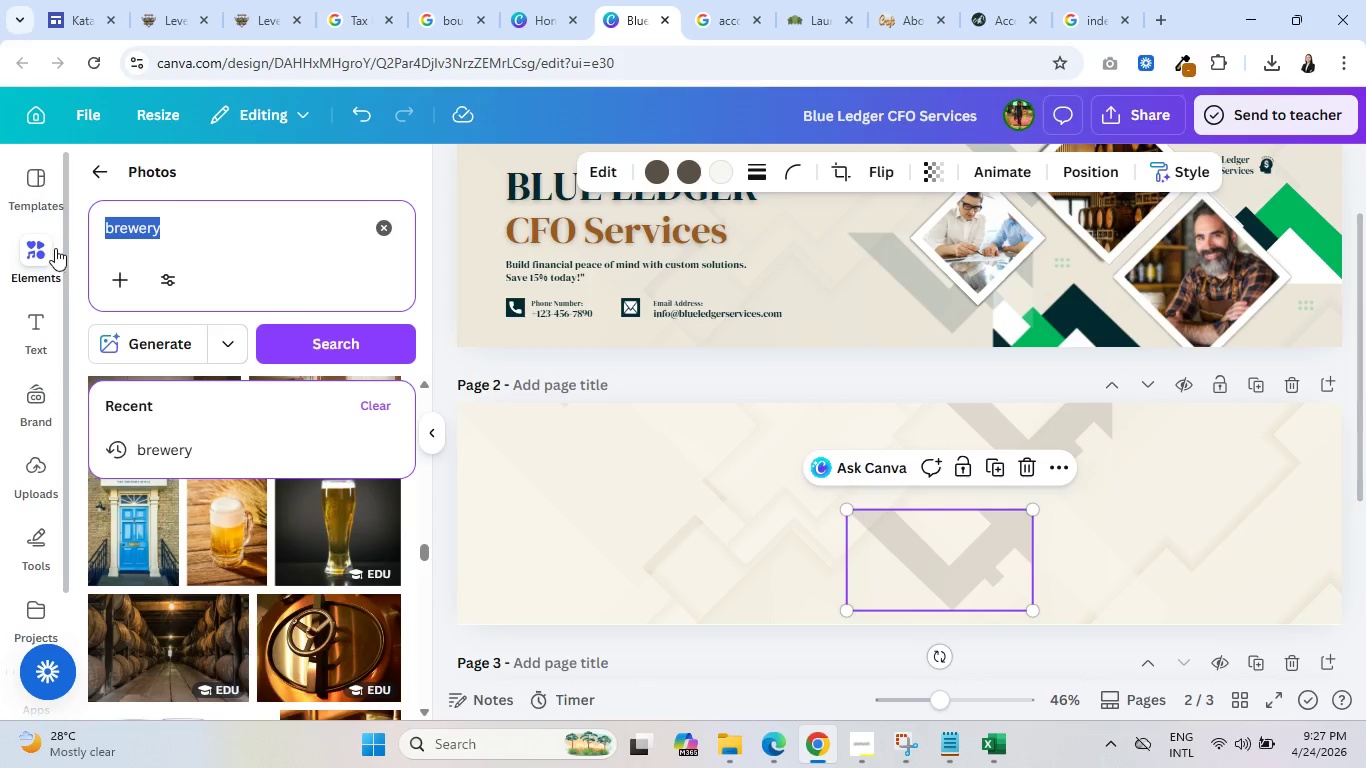 
wait(7.73)
 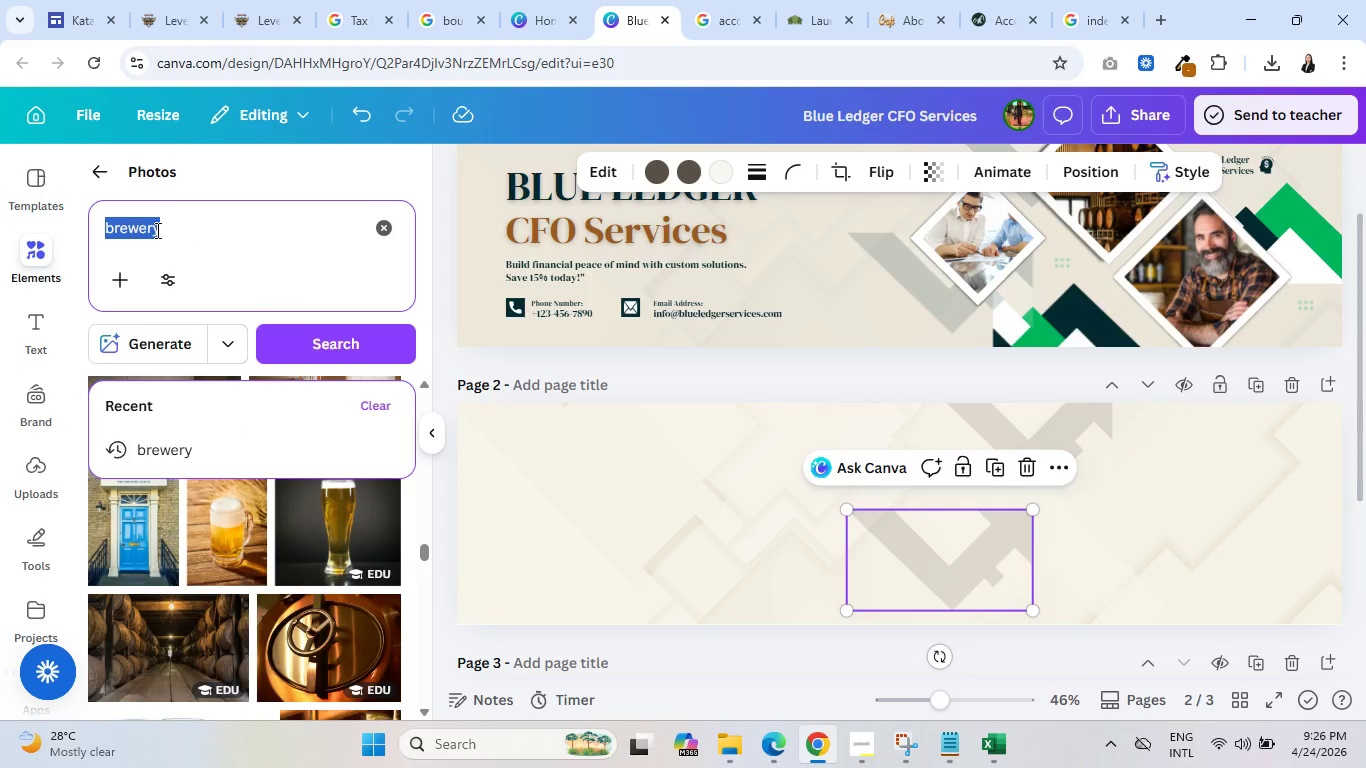 
left_click([157, 439])
 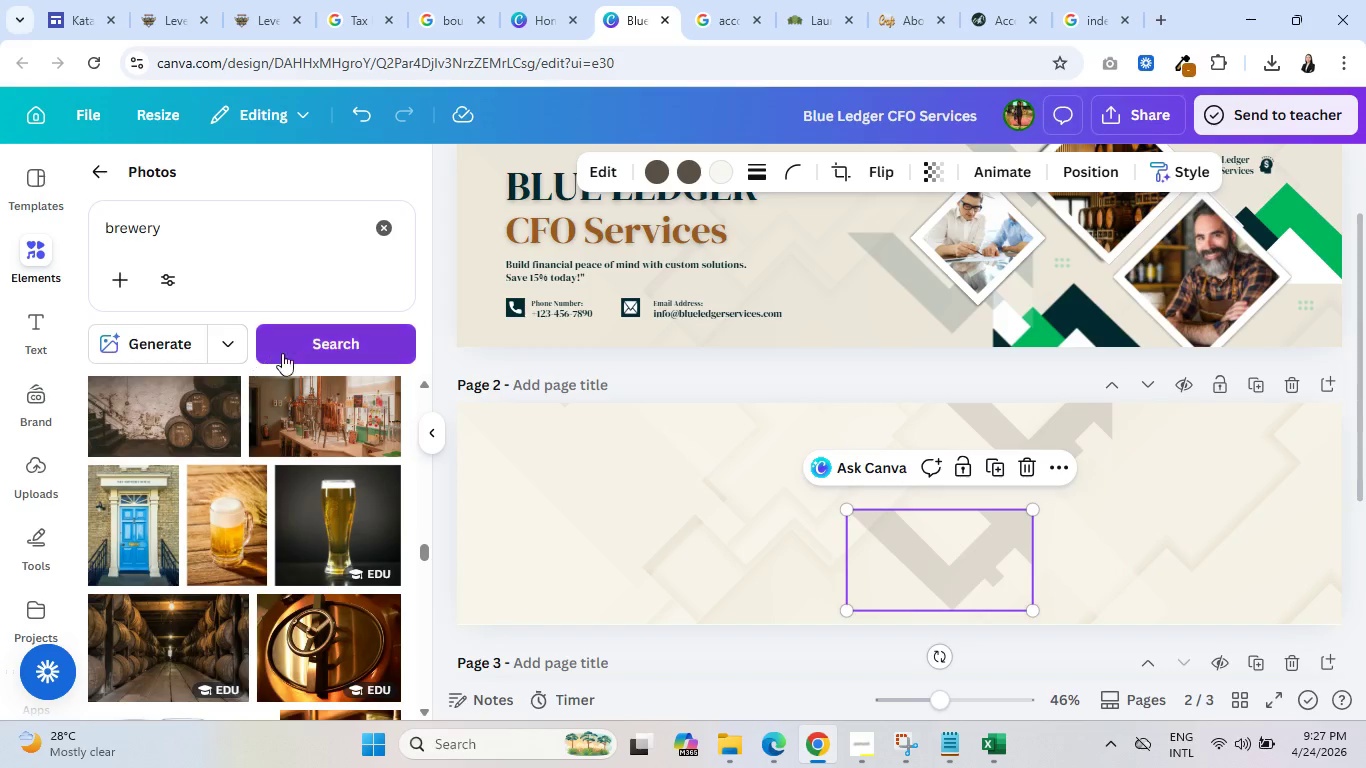 
left_click([305, 346])
 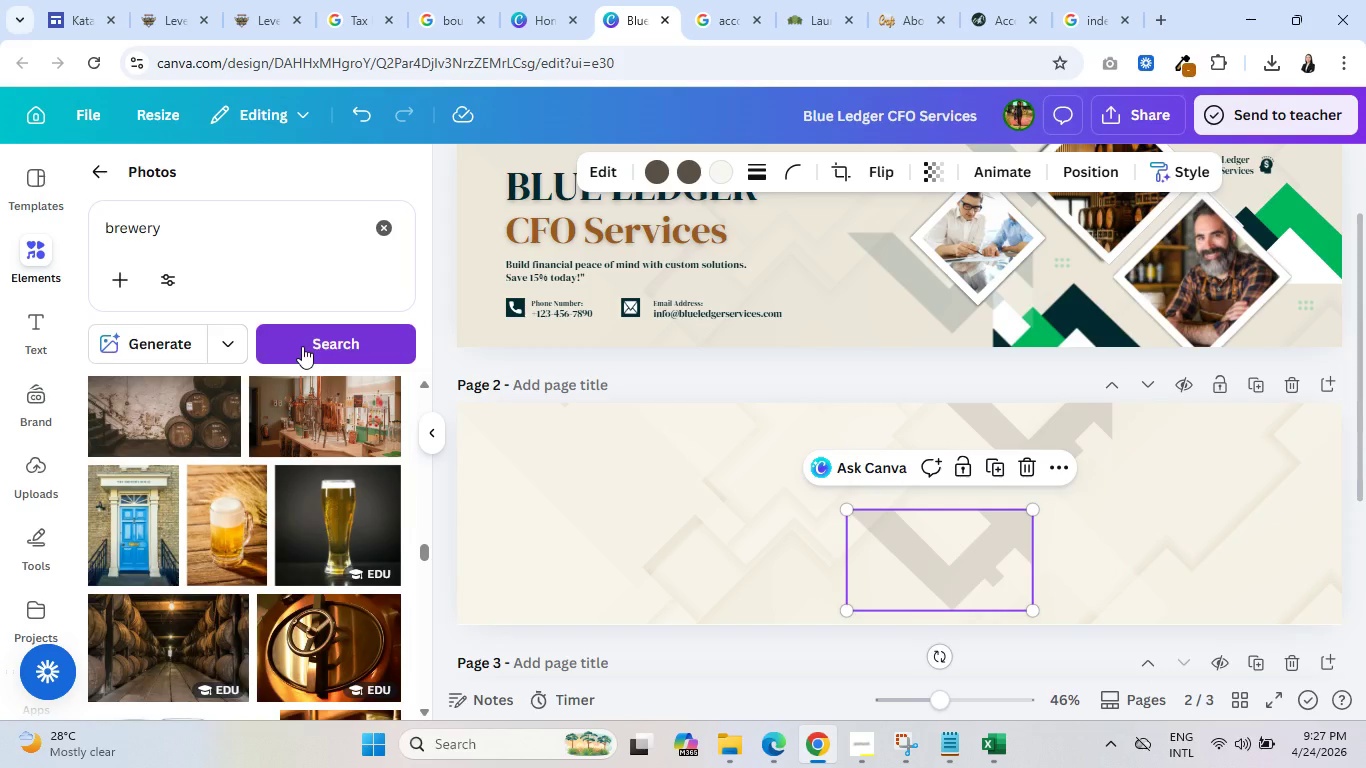 
mouse_move([240, 370])
 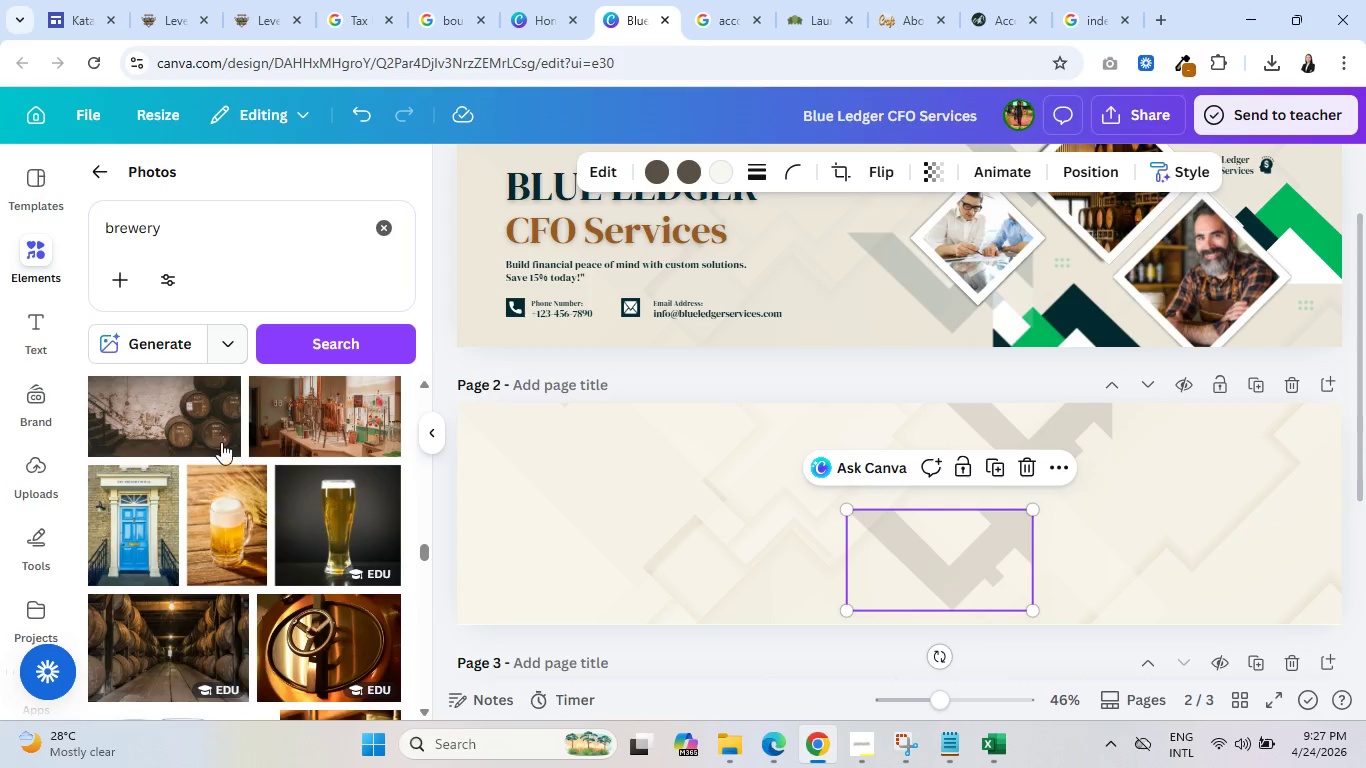 
scroll: coordinate [218, 448], scroll_direction: down, amount: 6.0
 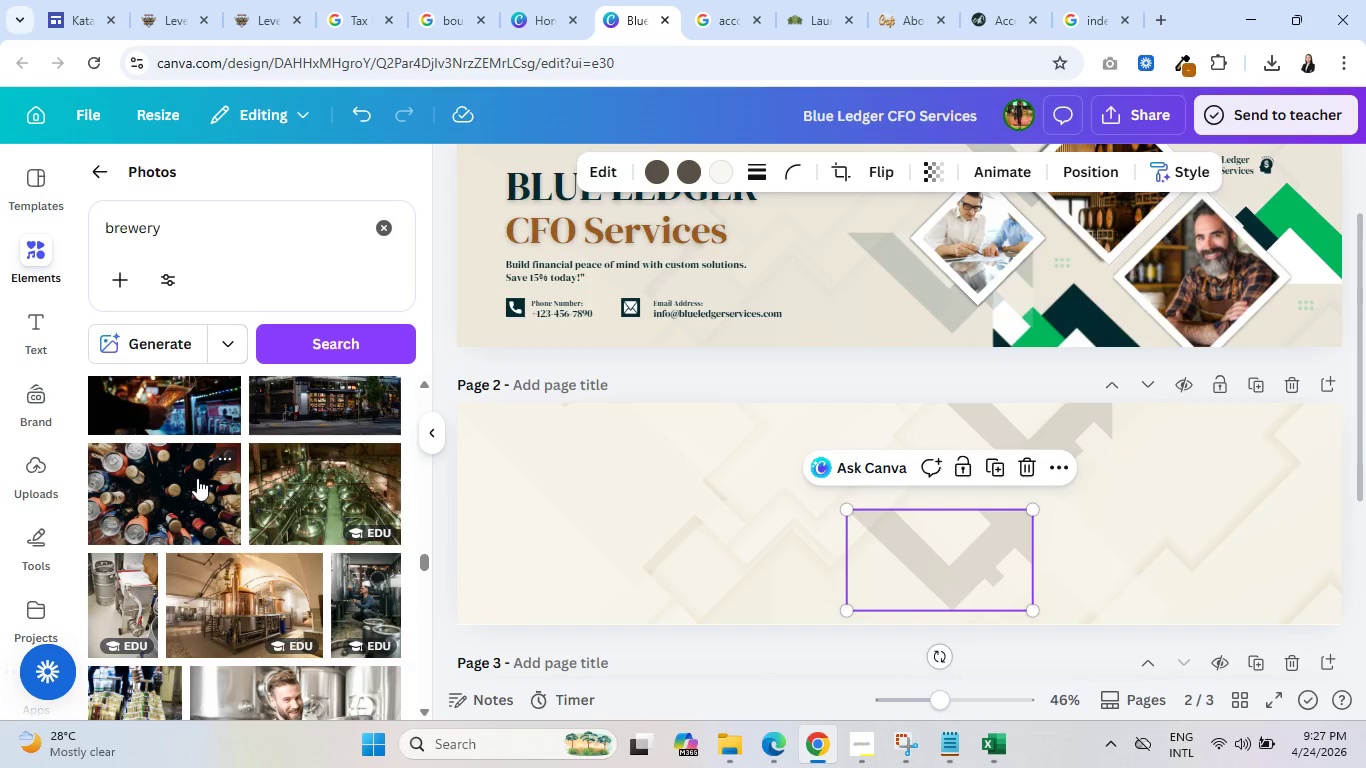 
scroll: coordinate [214, 458], scroll_direction: up, amount: 14.0
 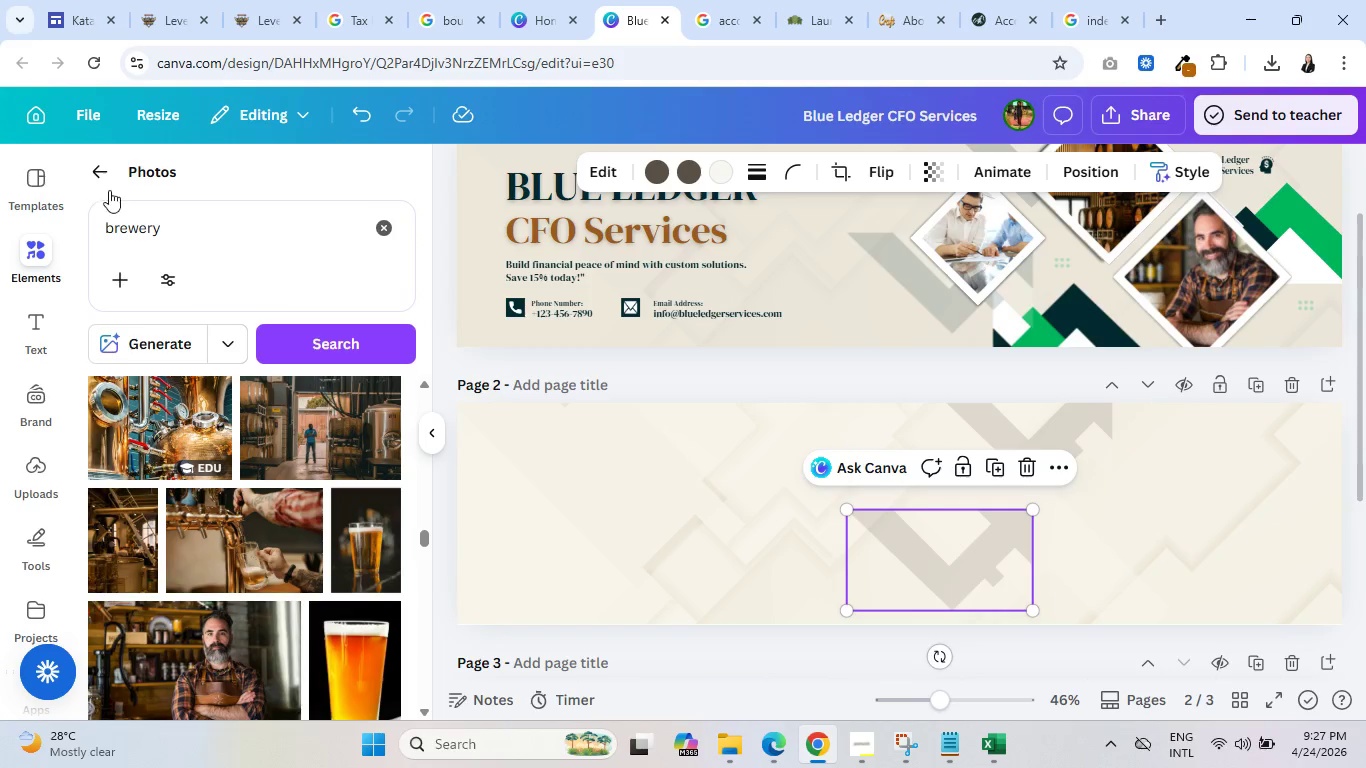 
left_click([105, 172])
 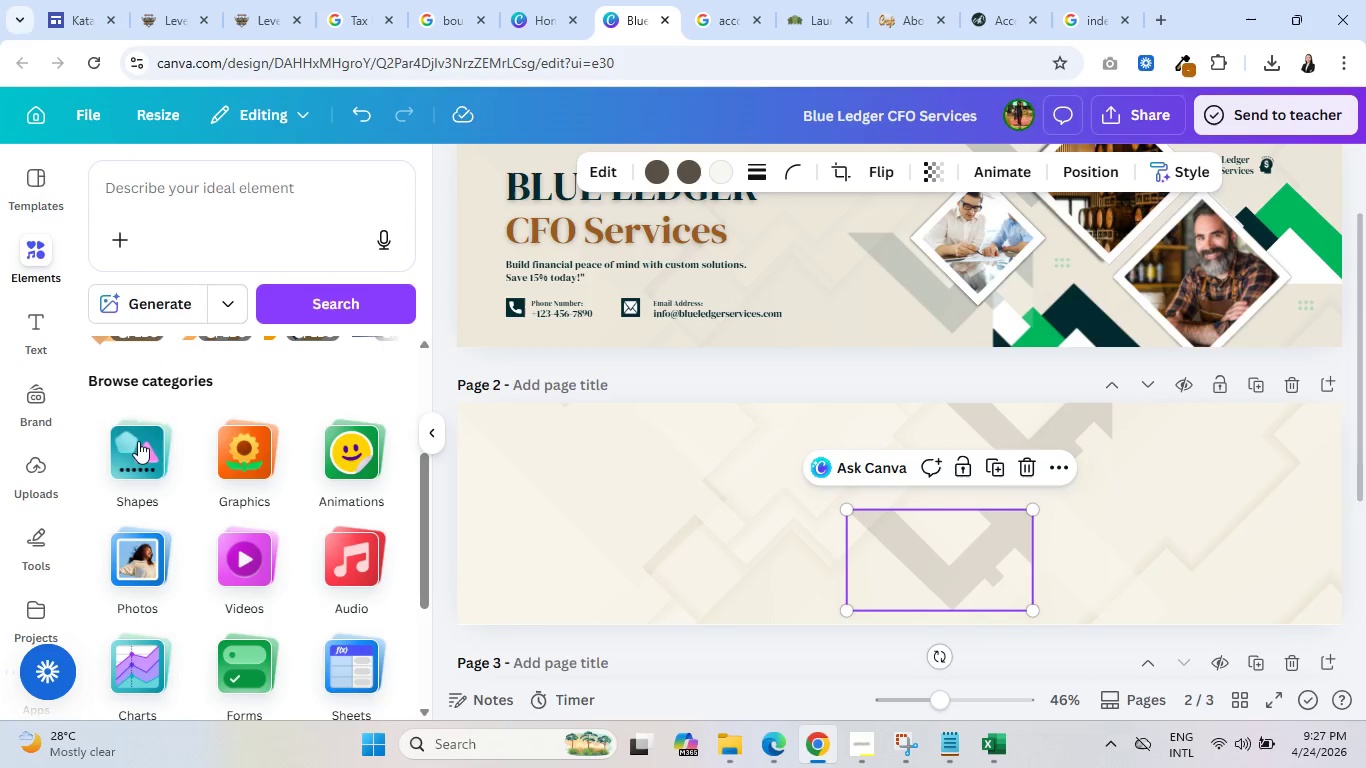 
scroll: coordinate [184, 467], scroll_direction: up, amount: 8.0
 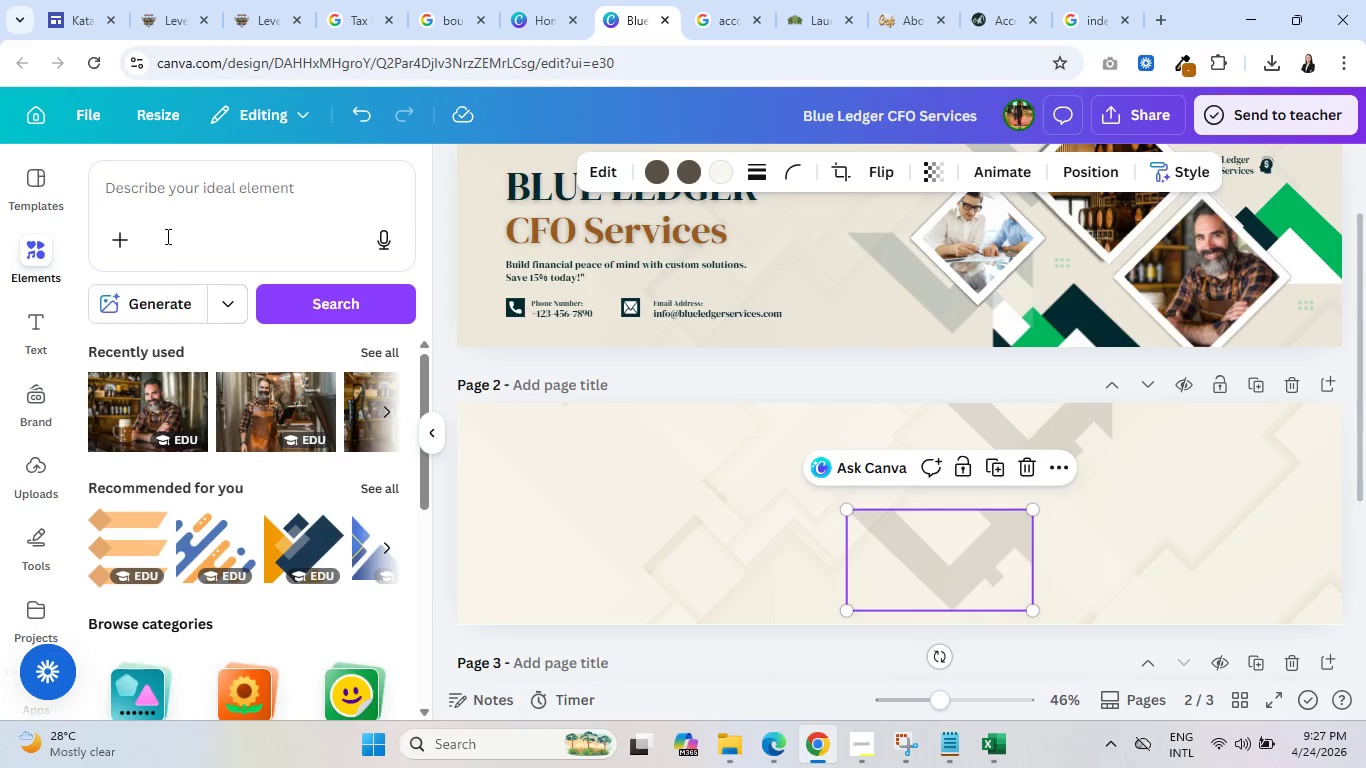 
left_click([162, 198])
 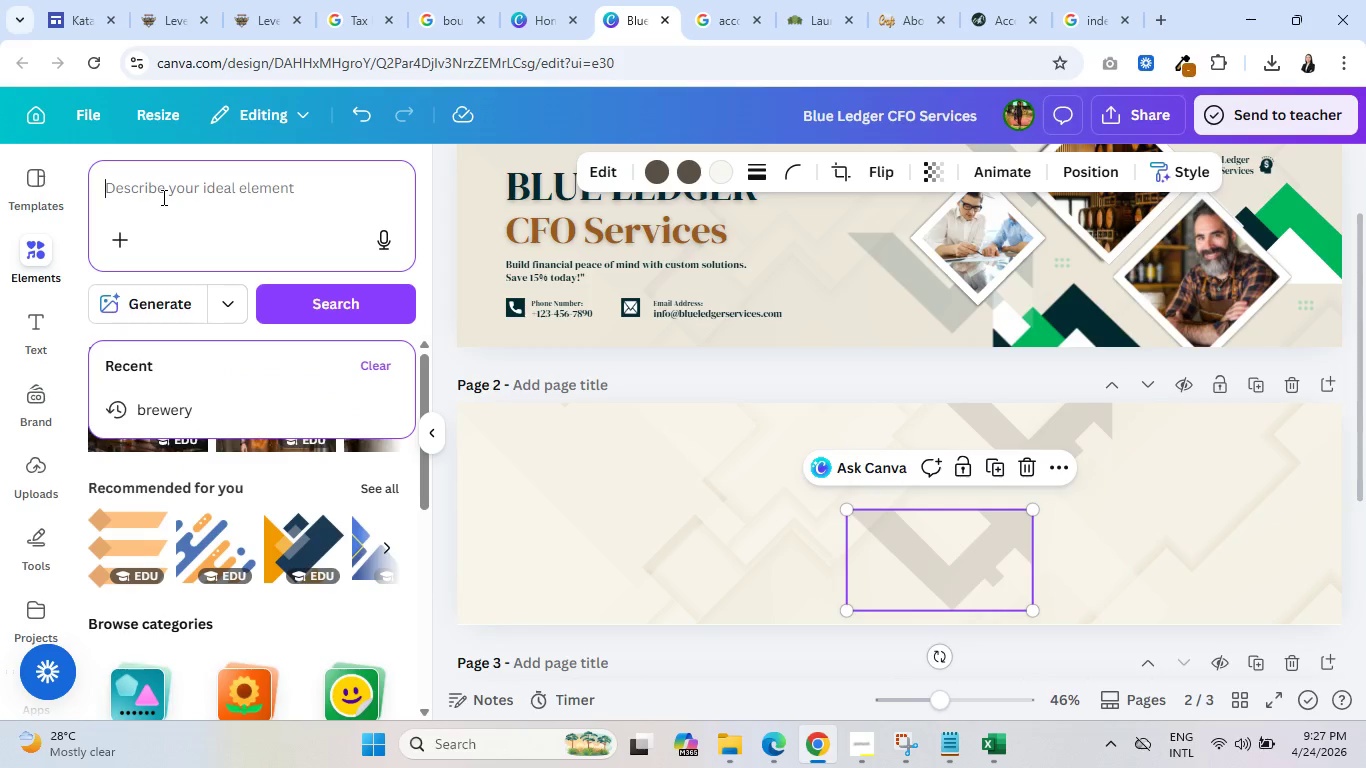 
type(accounting)
 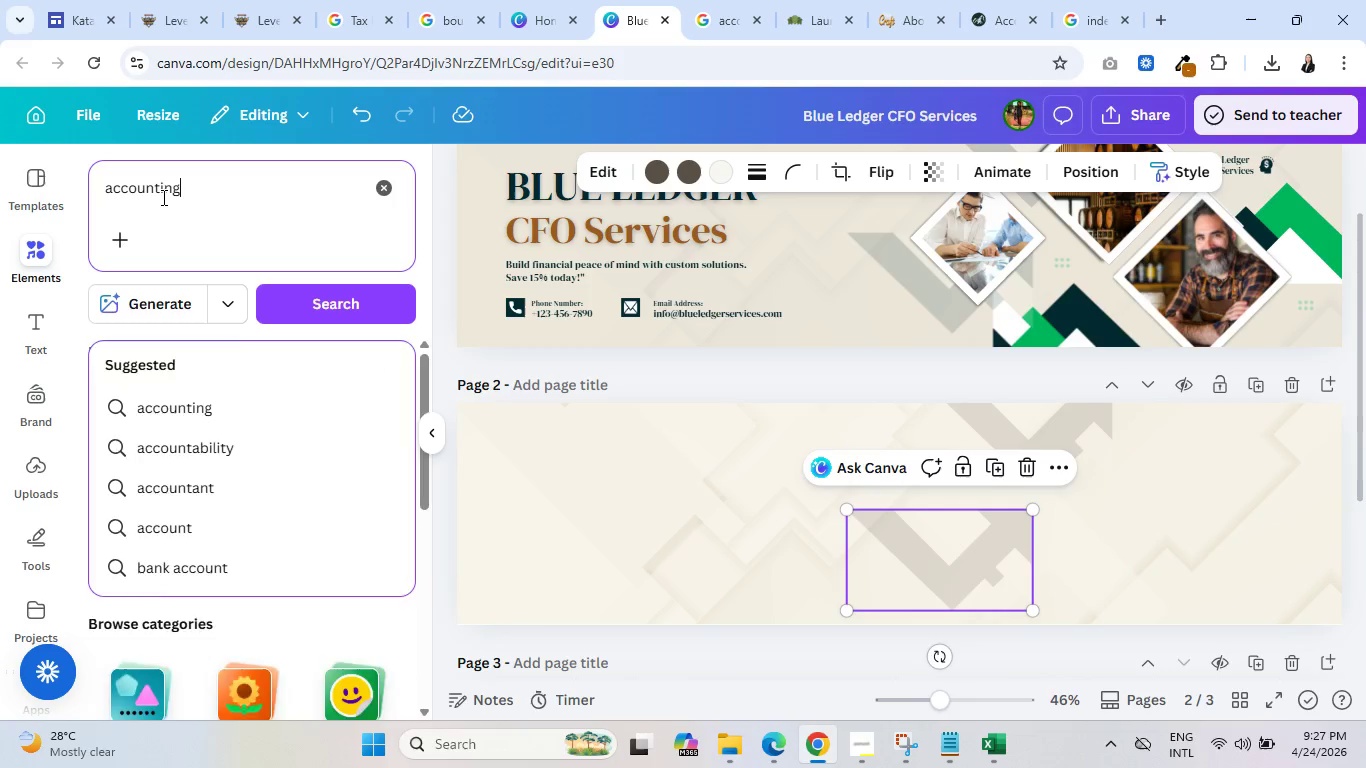 
key(Enter)
 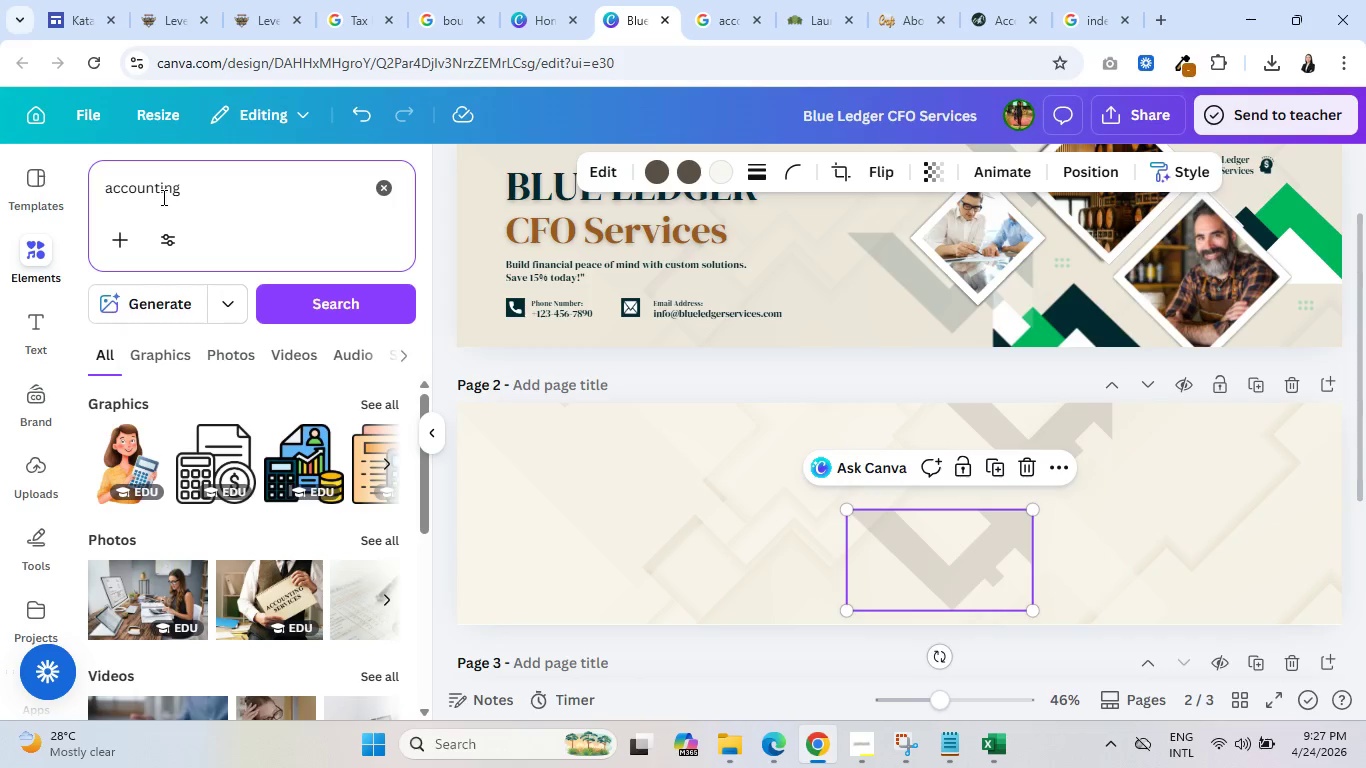 
scroll: coordinate [174, 549], scroll_direction: down, amount: 6.0
 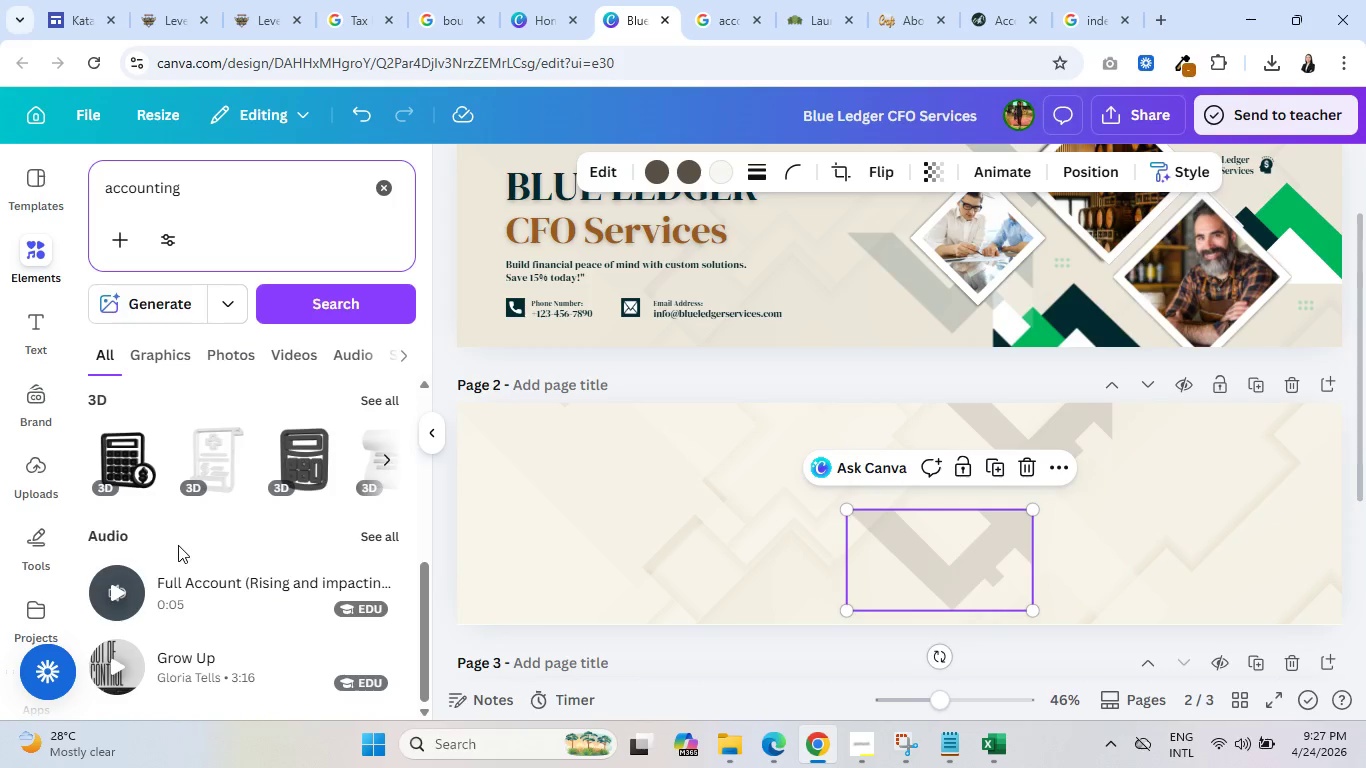 
scroll: coordinate [195, 530], scroll_direction: up, amount: 2.0
 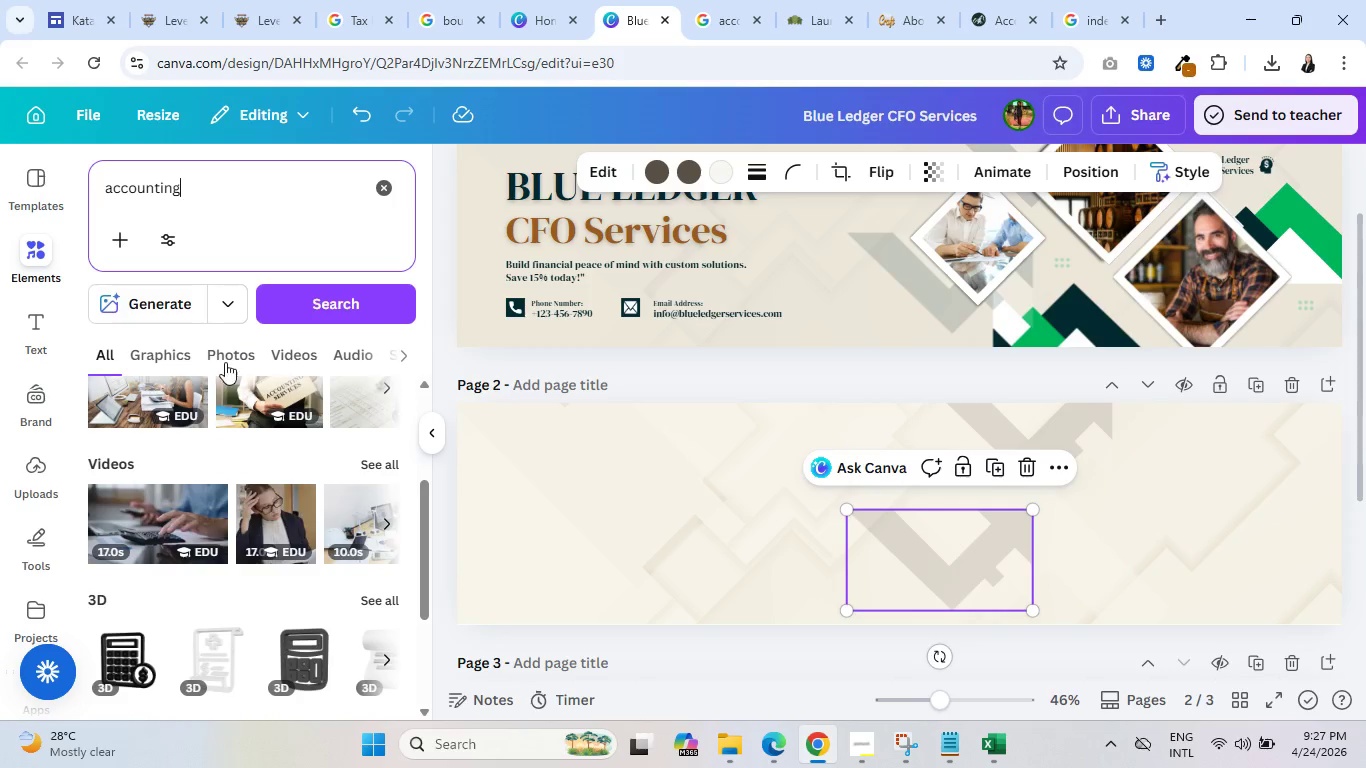 
left_click([227, 353])
 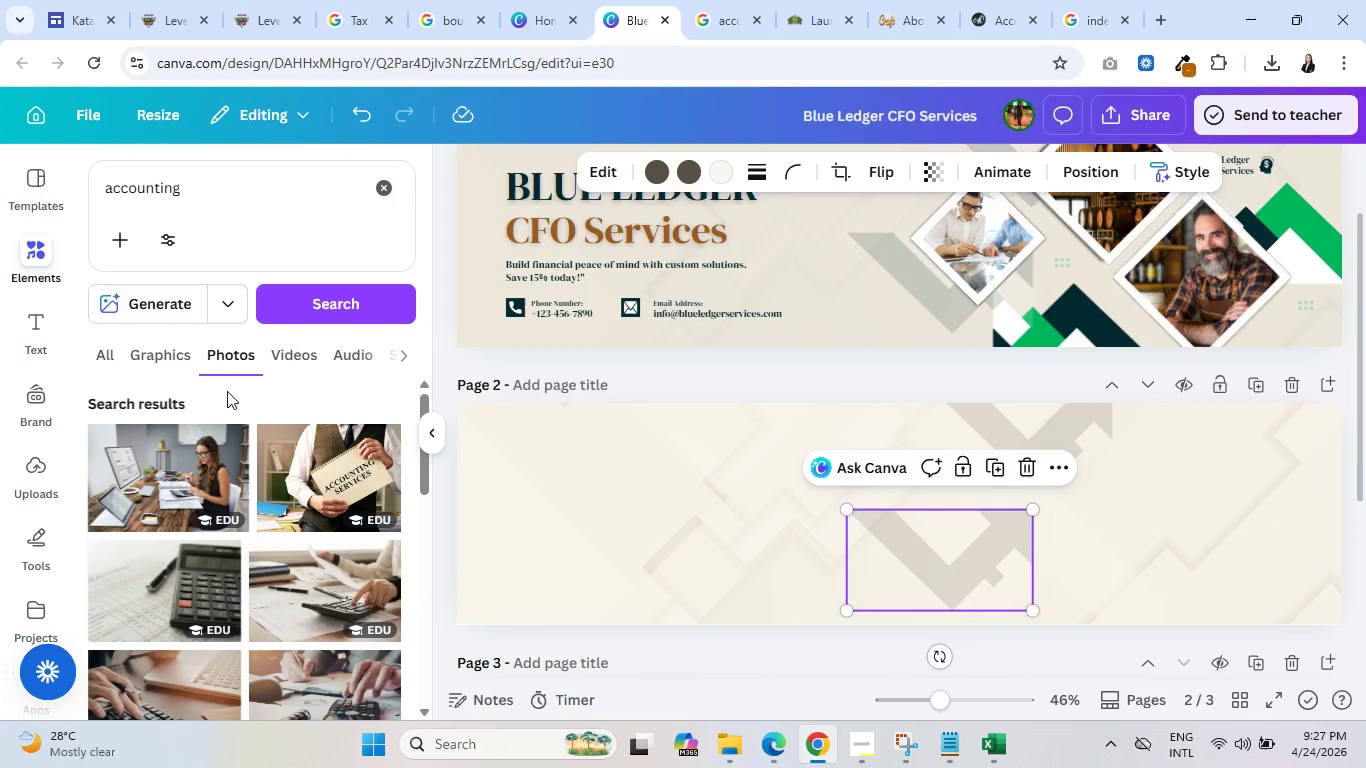 
scroll: coordinate [213, 545], scroll_direction: down, amount: 7.0
 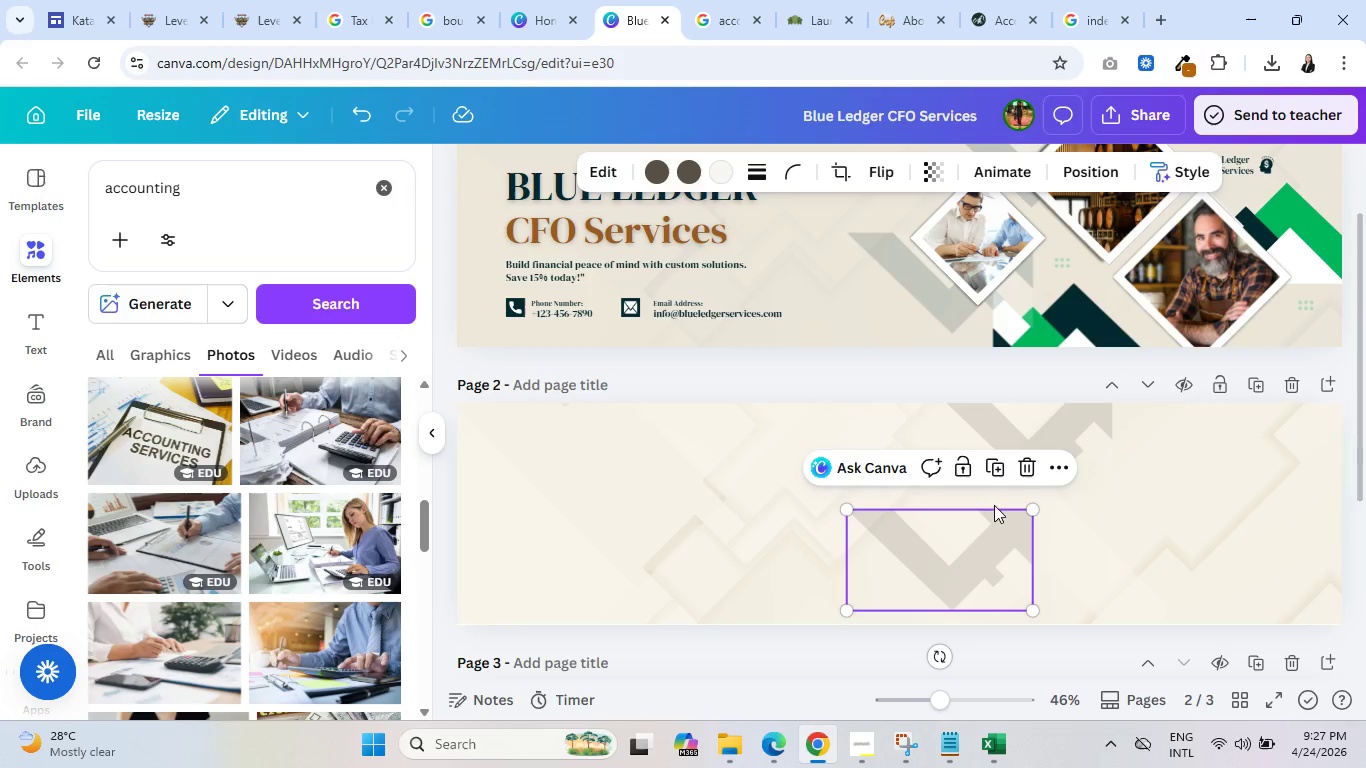 
wait(5.61)
 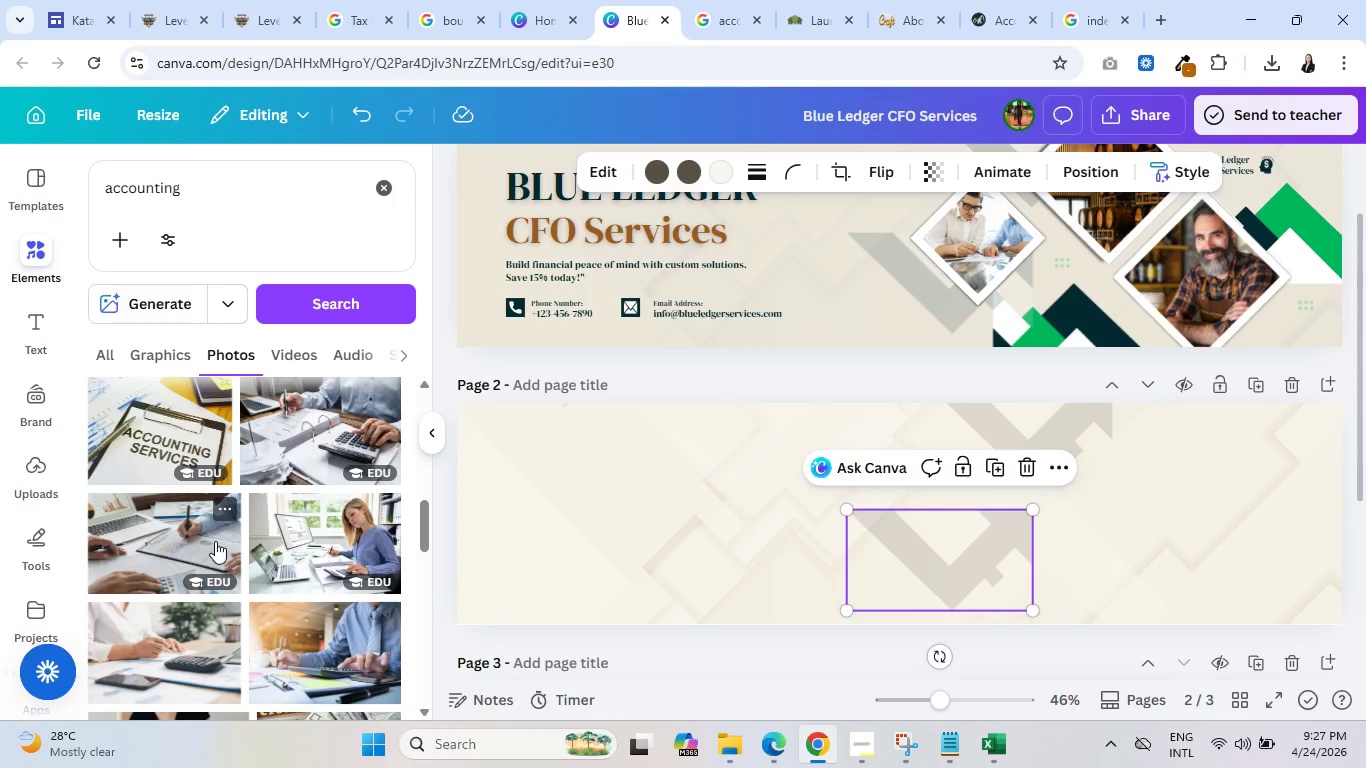 
left_click([1026, 452])
 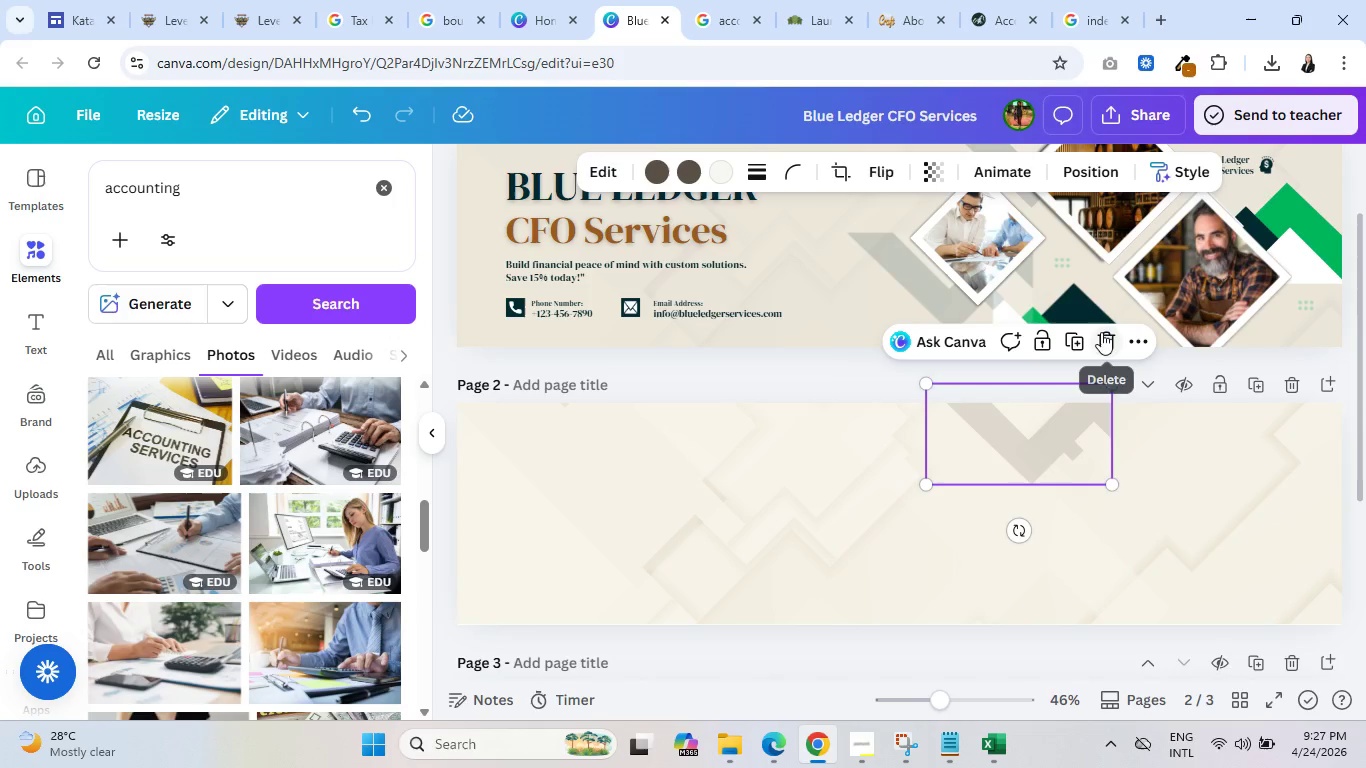 
left_click([1108, 338])
 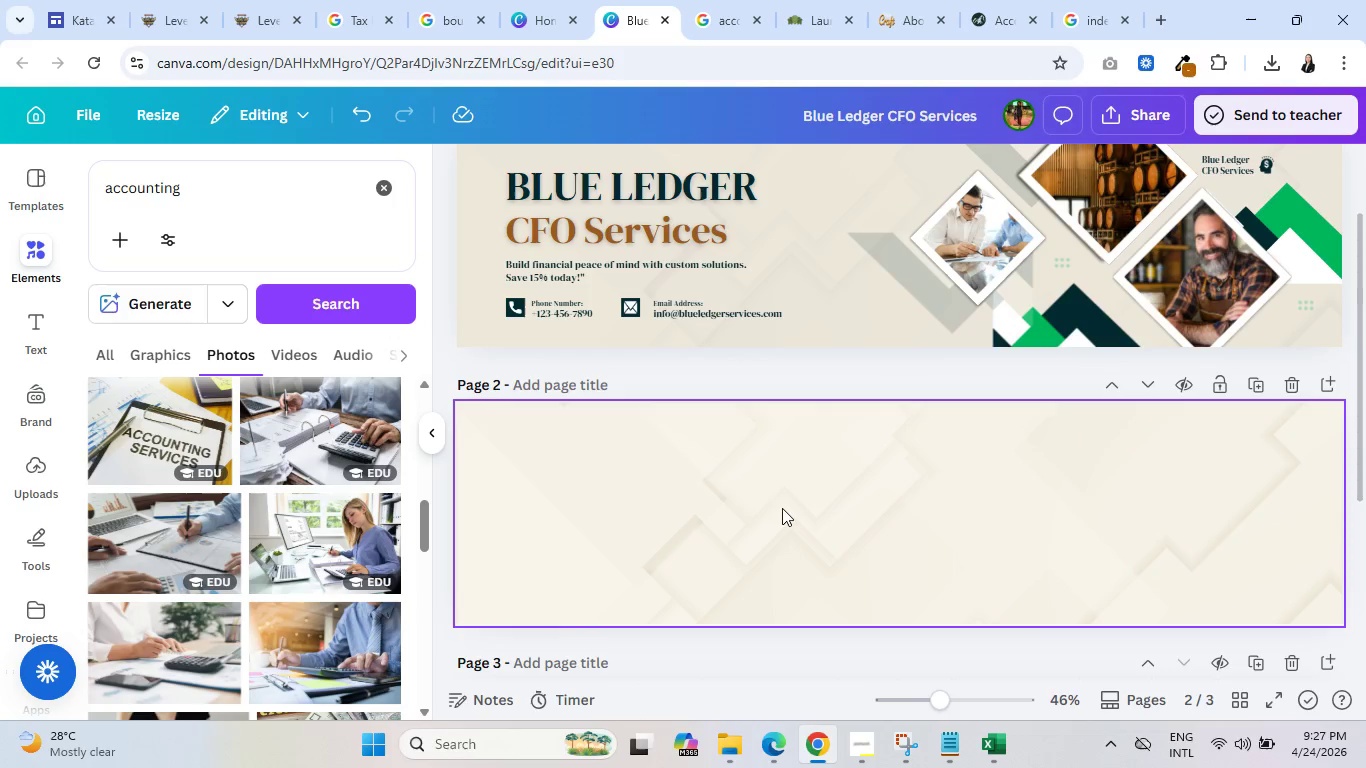 
left_click([792, 505])
 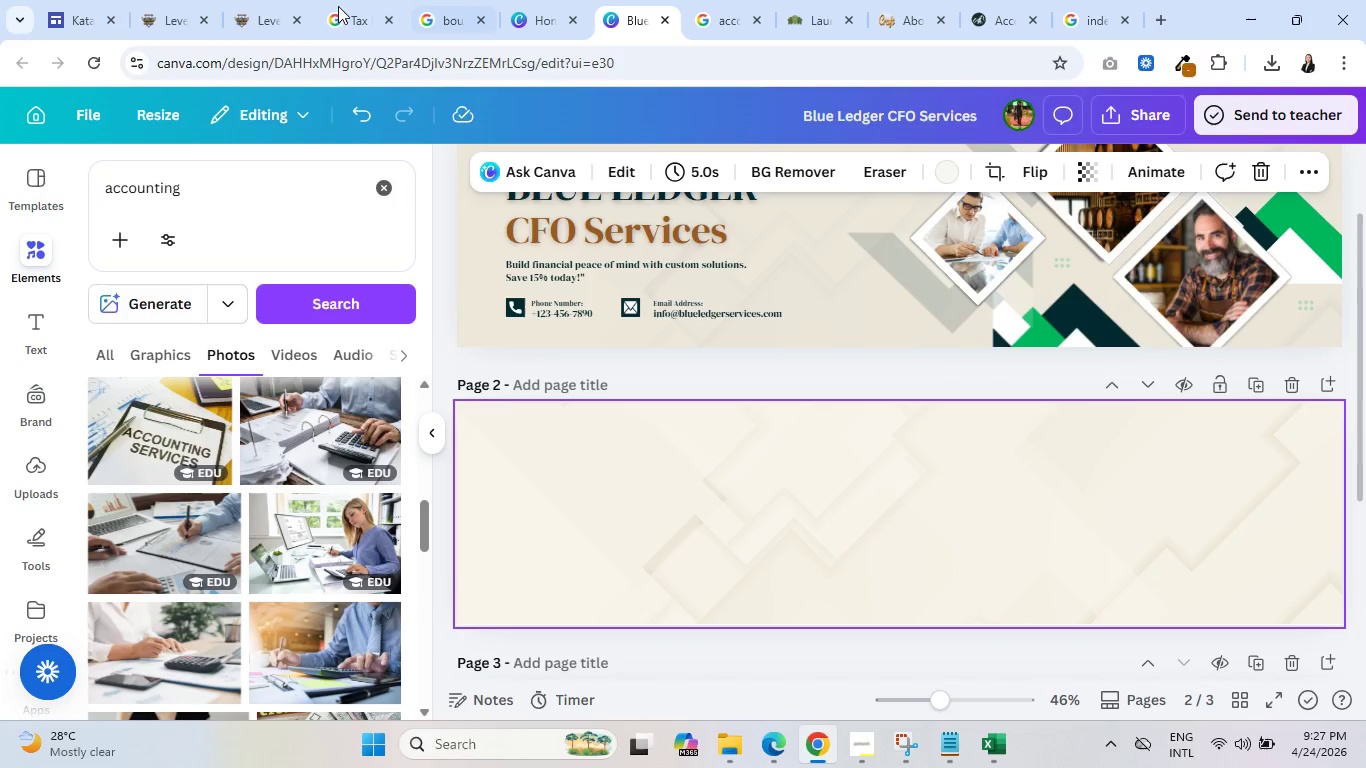 
left_click([185, 0])
 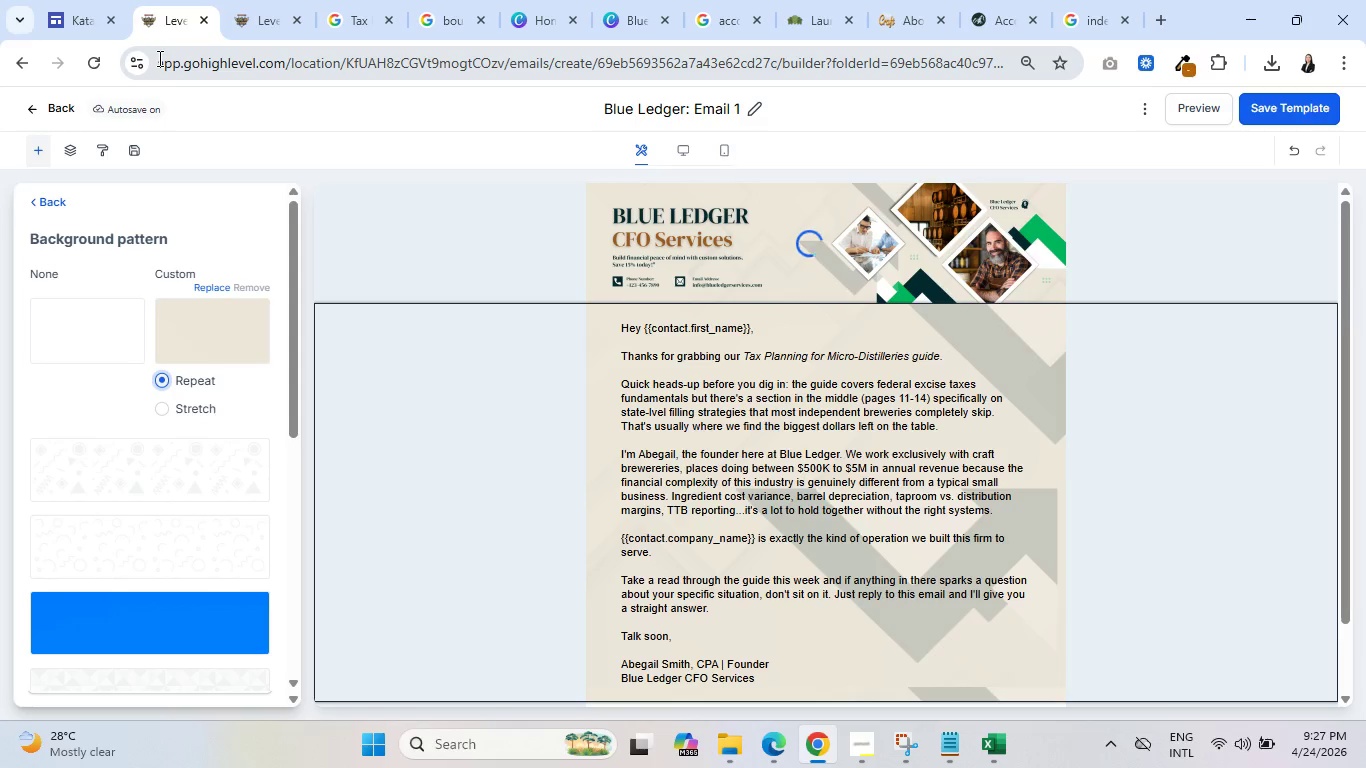 
wait(12.23)
 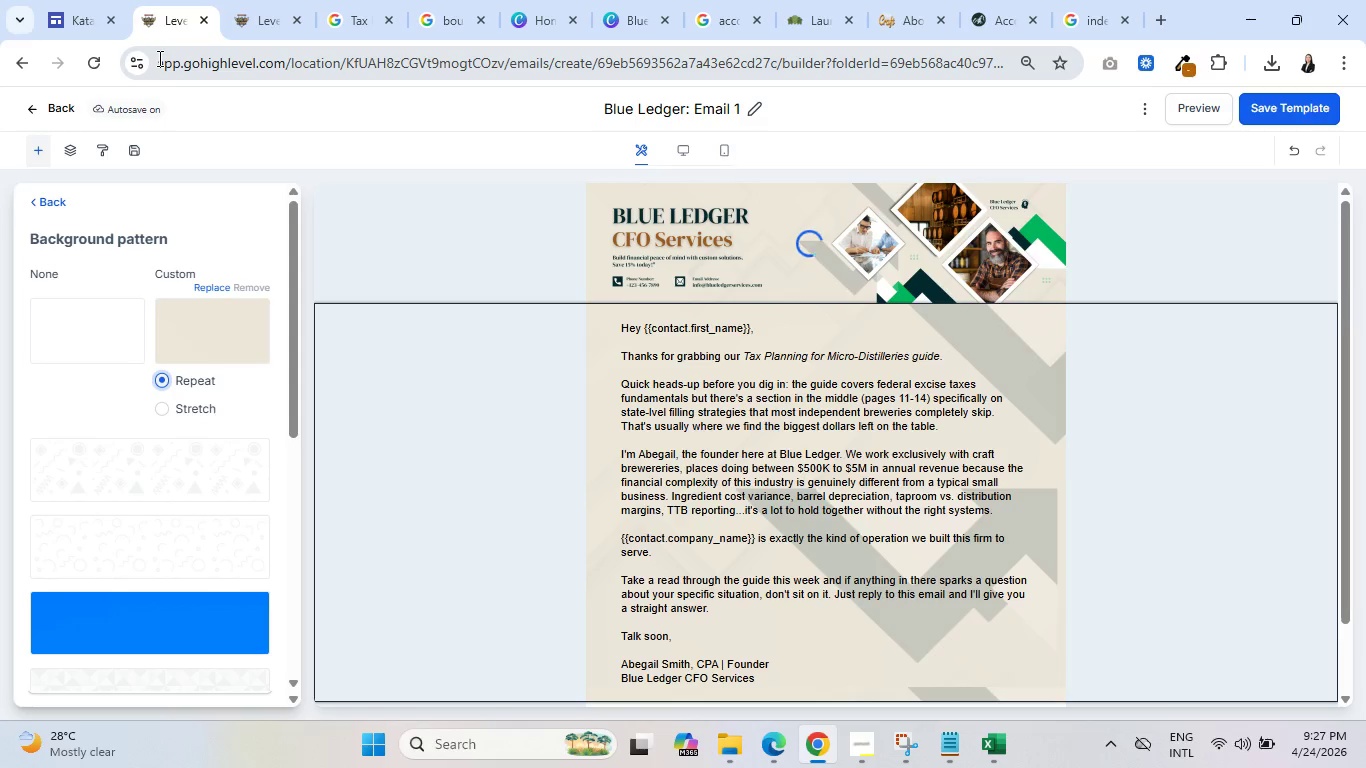 
left_click([237, 23])
 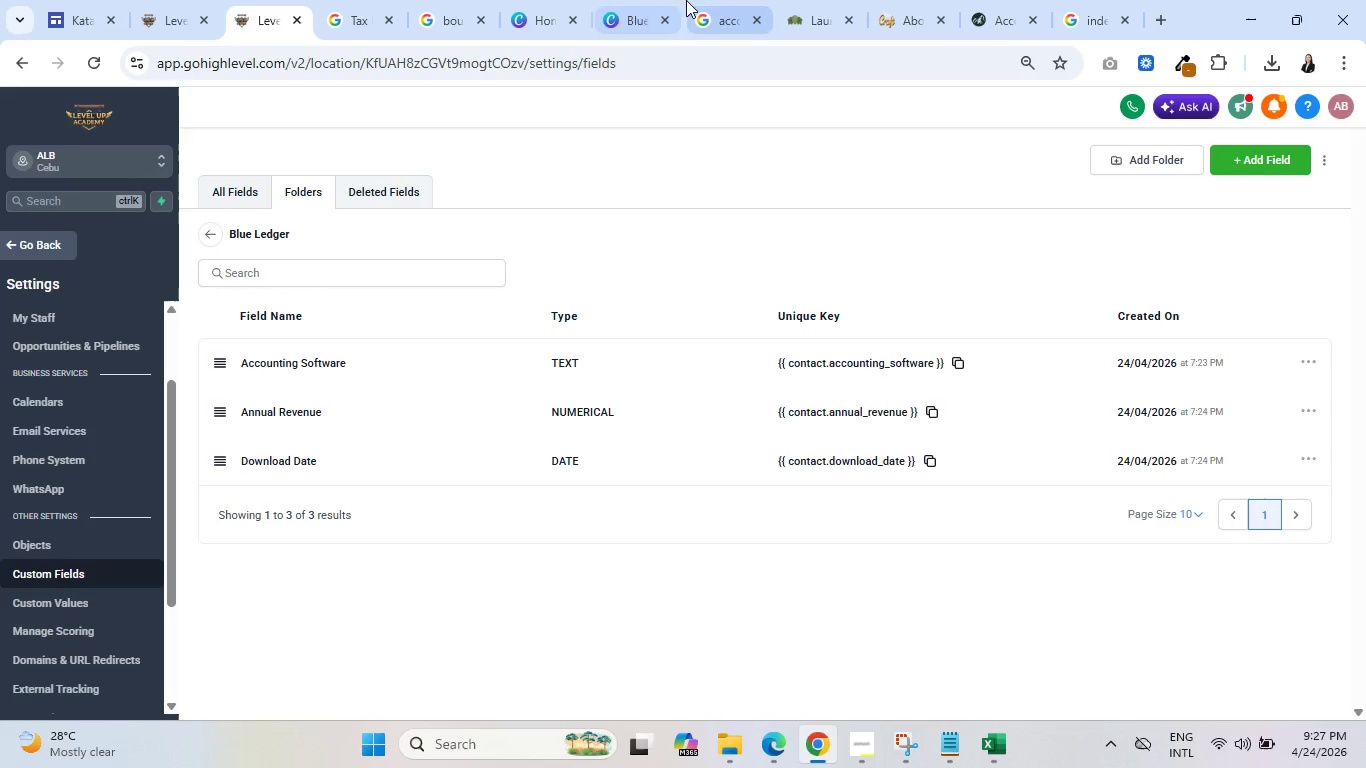 
left_click([628, 0])
 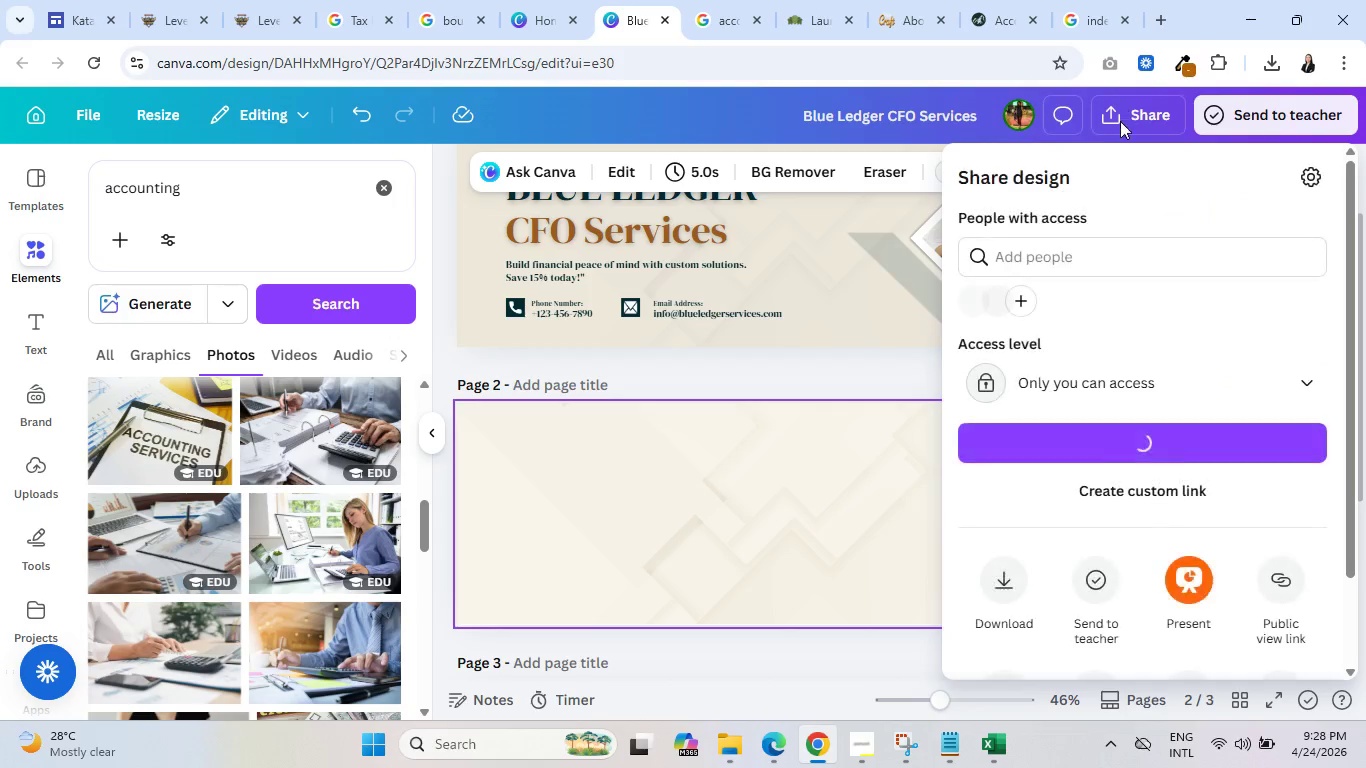 
wait(5.56)
 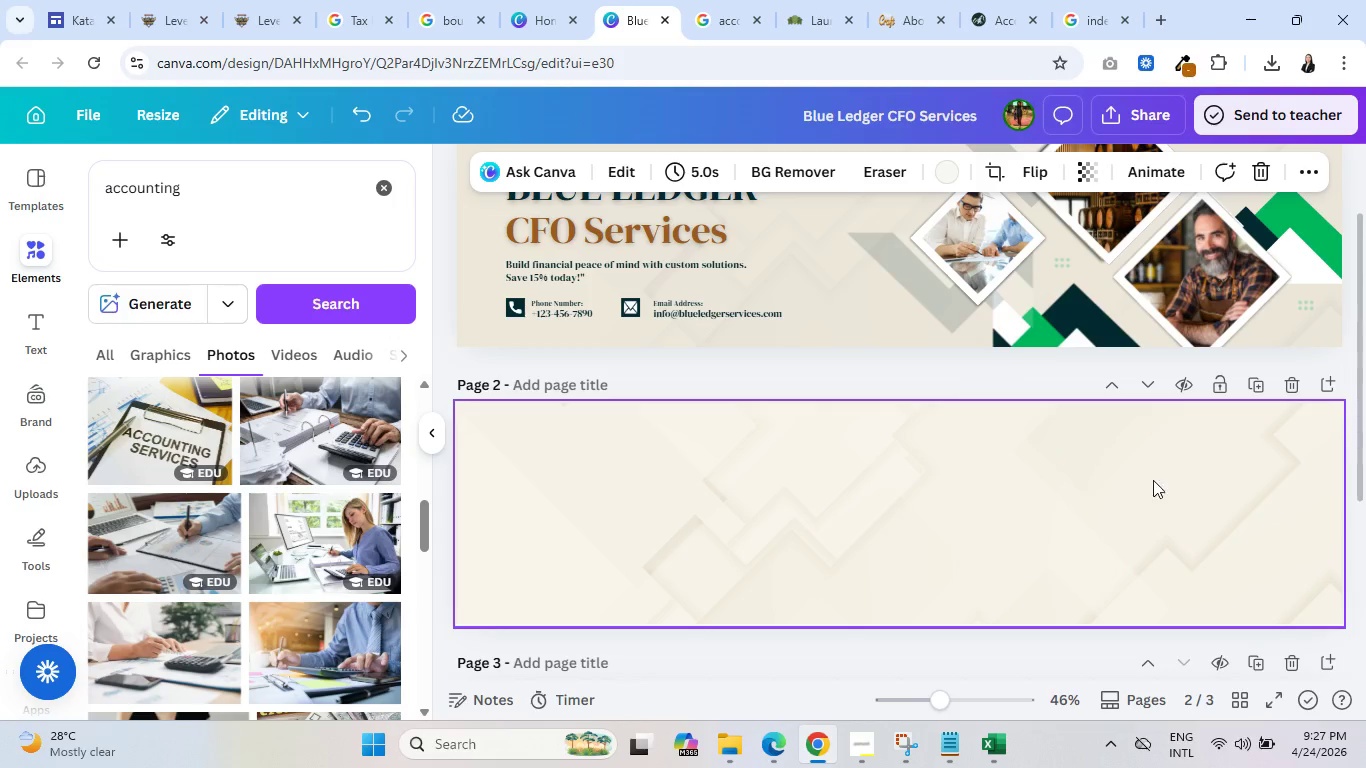 
left_click([999, 572])
 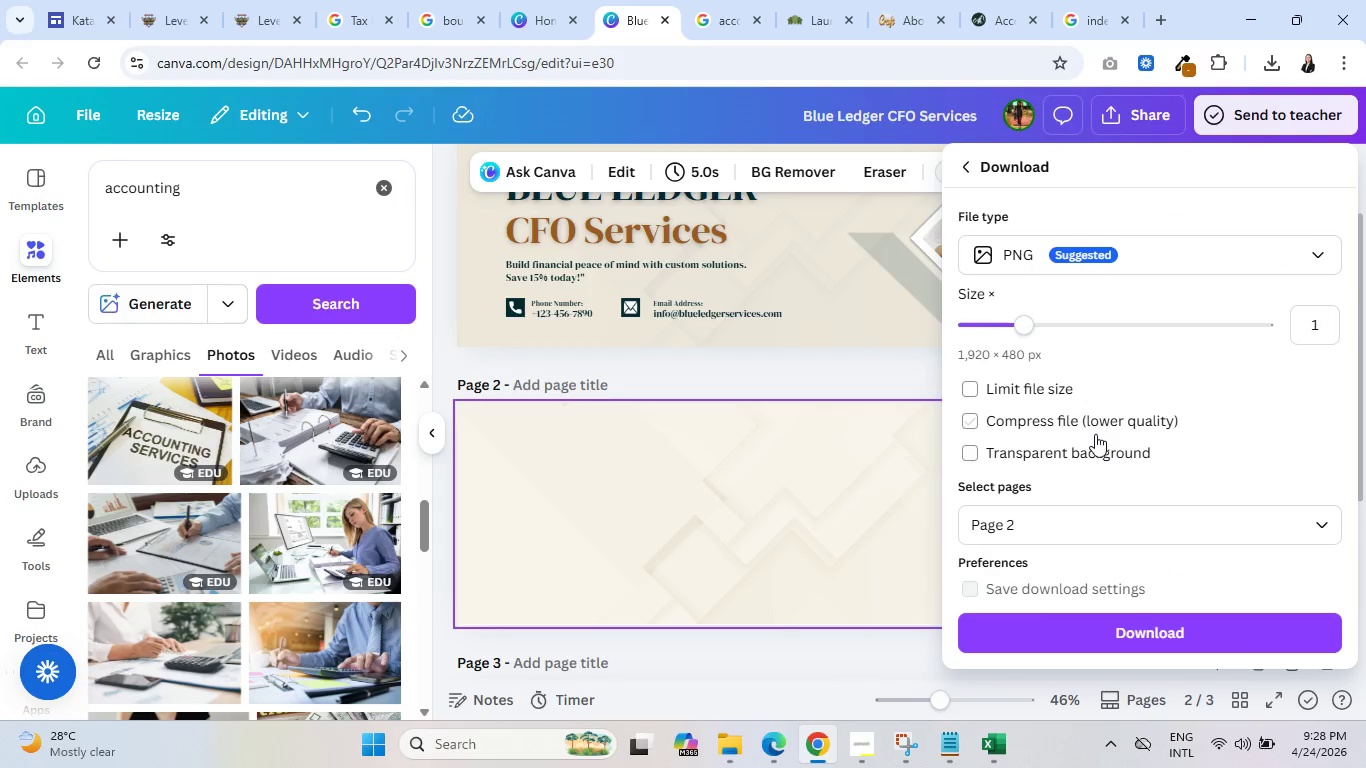 
scroll: coordinate [1118, 411], scroll_direction: down, amount: 5.0
 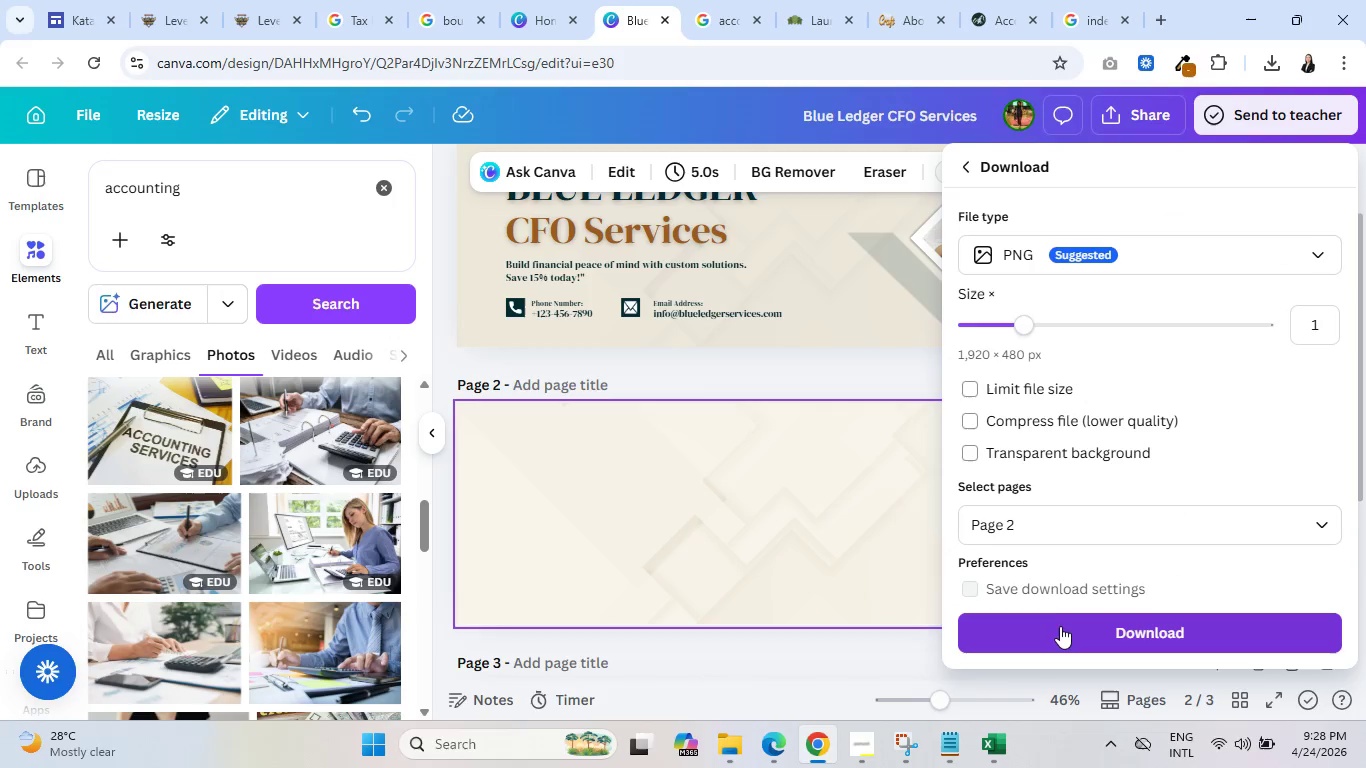 
left_click([1060, 627])
 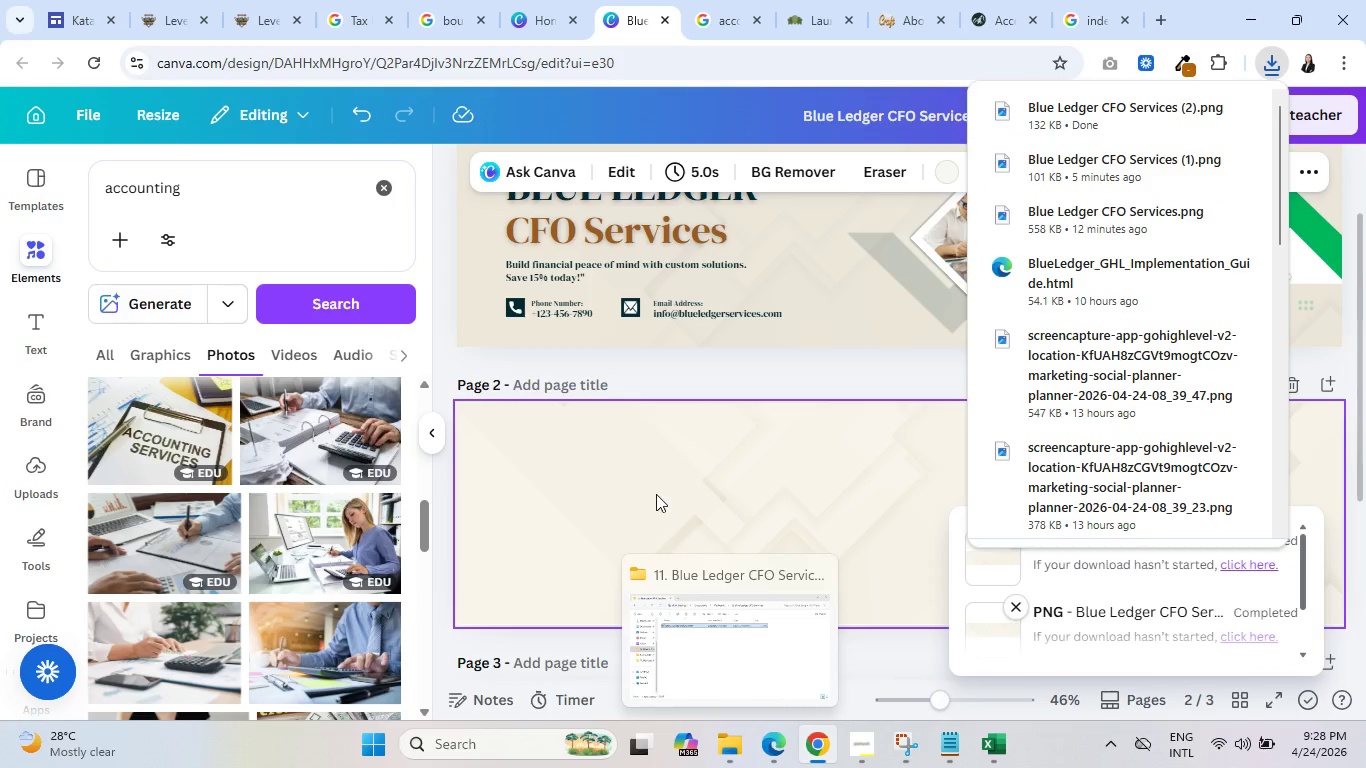 
wait(6.03)
 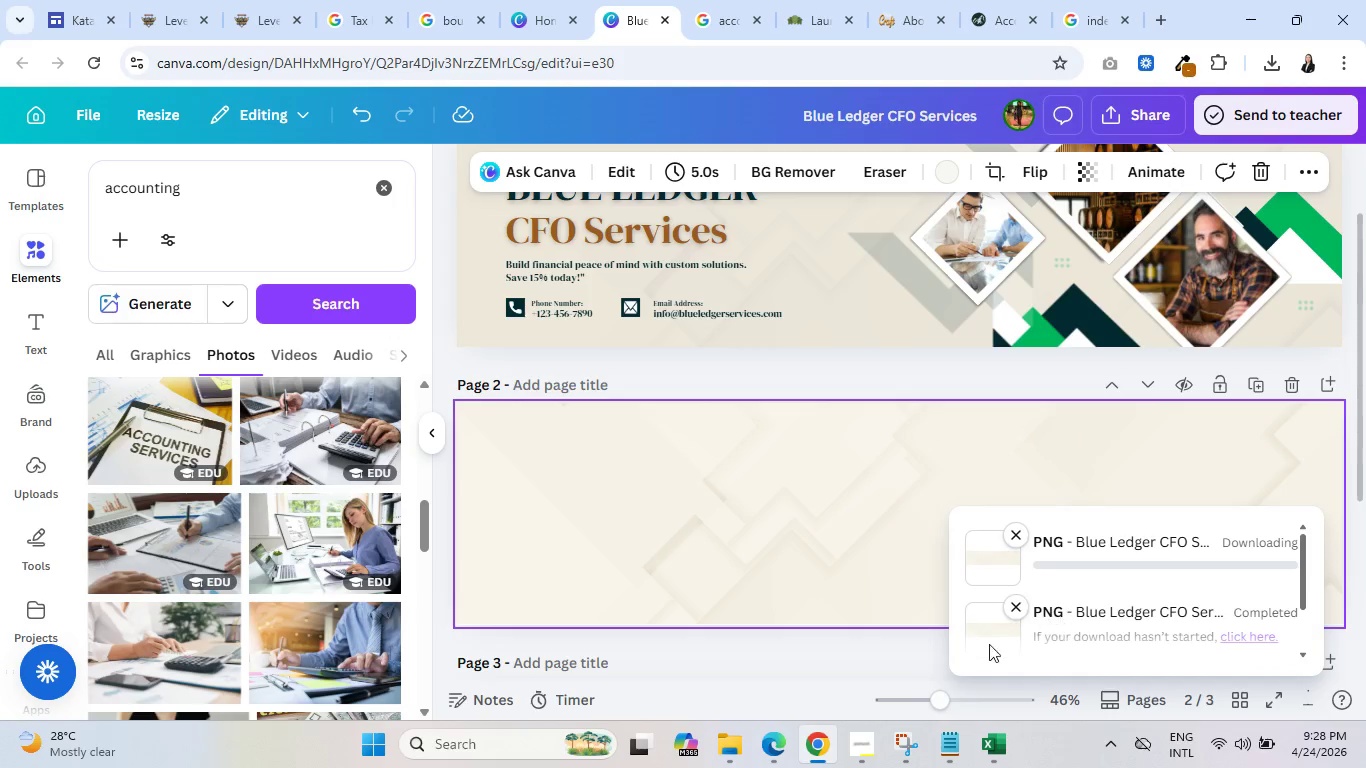 
left_click([1272, 70])
 